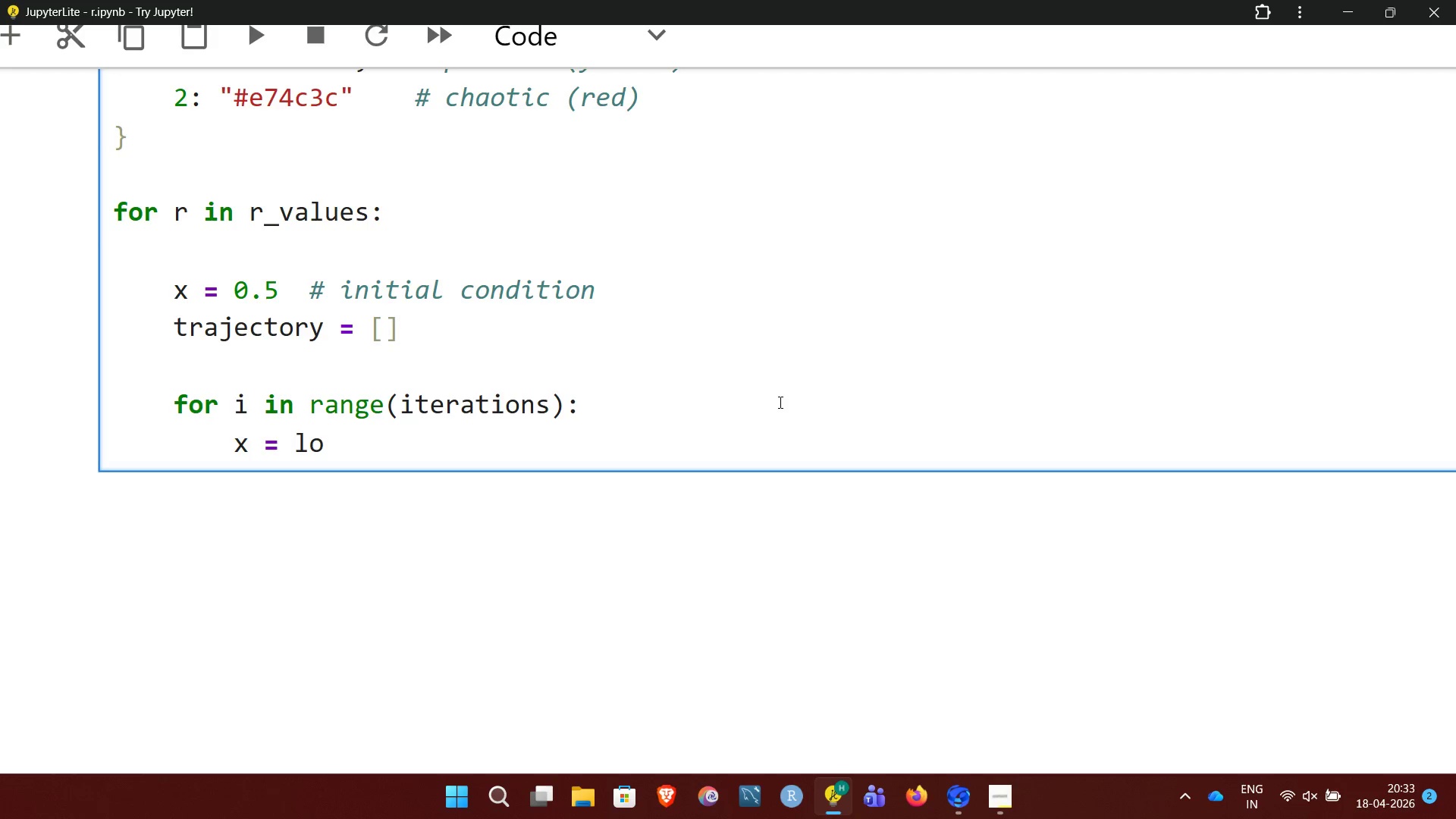 
wait(11.73)
 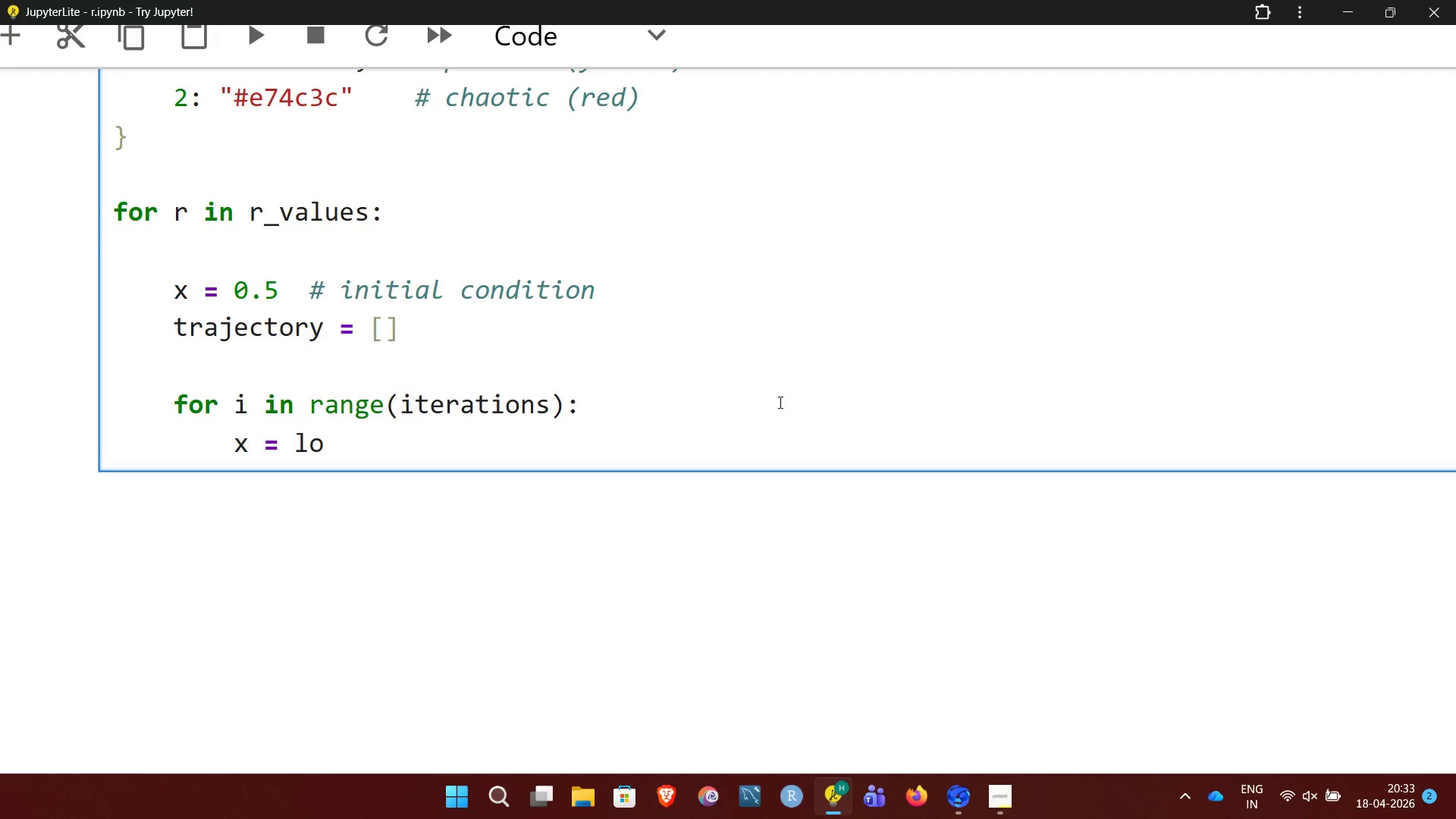 
type(gistic)
 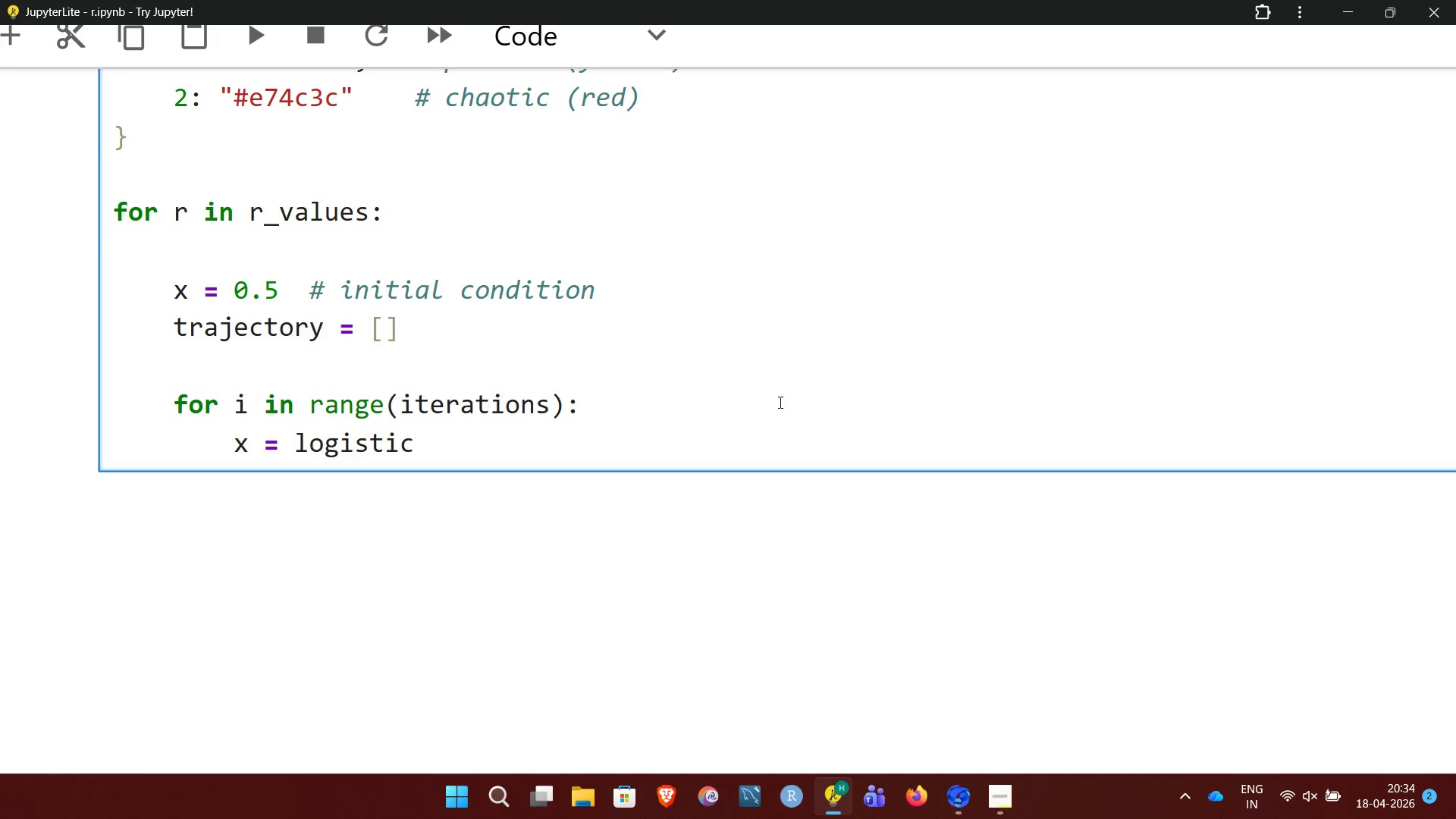 
type(_map(r, x))
 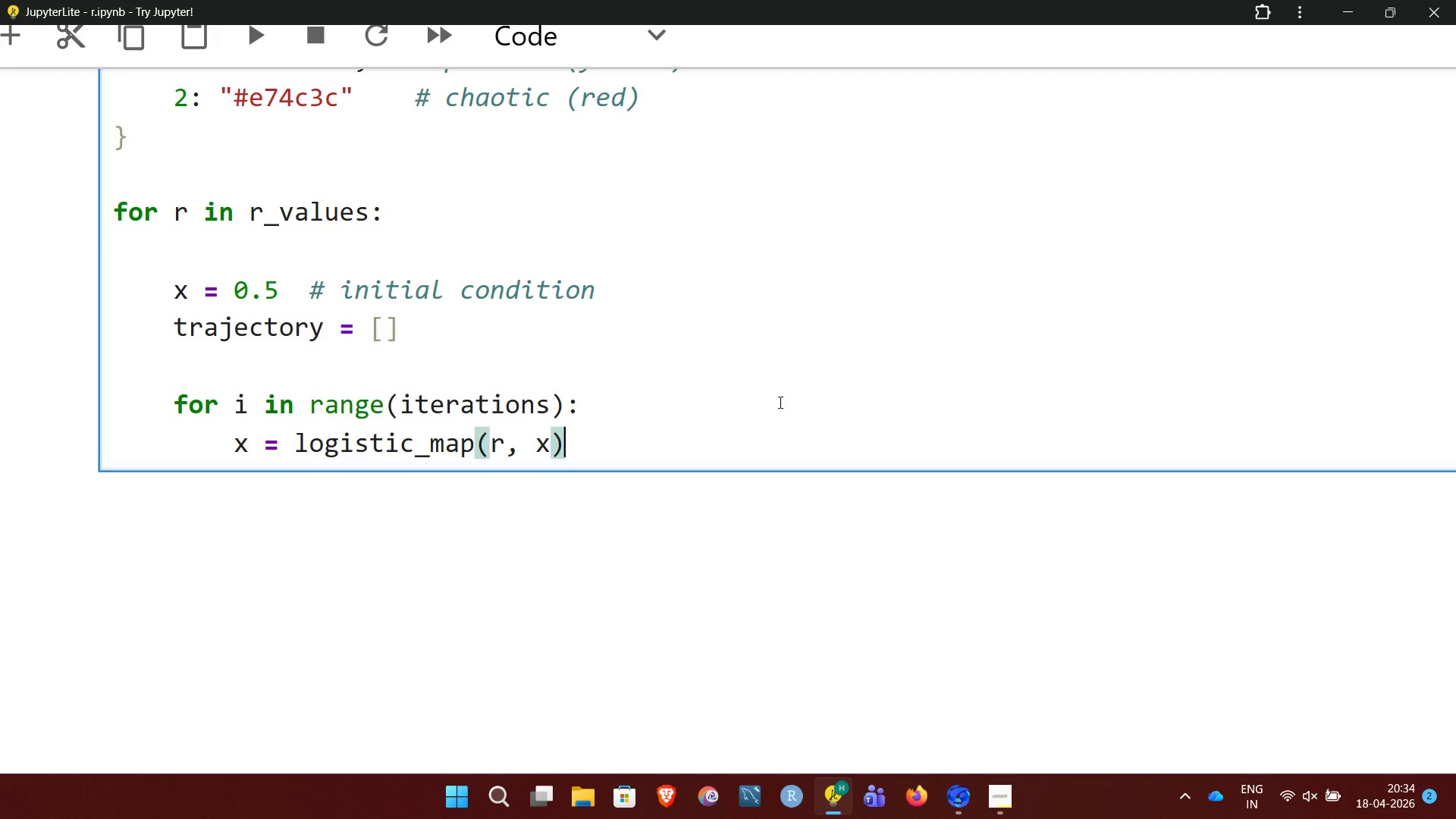 
key(Enter)
 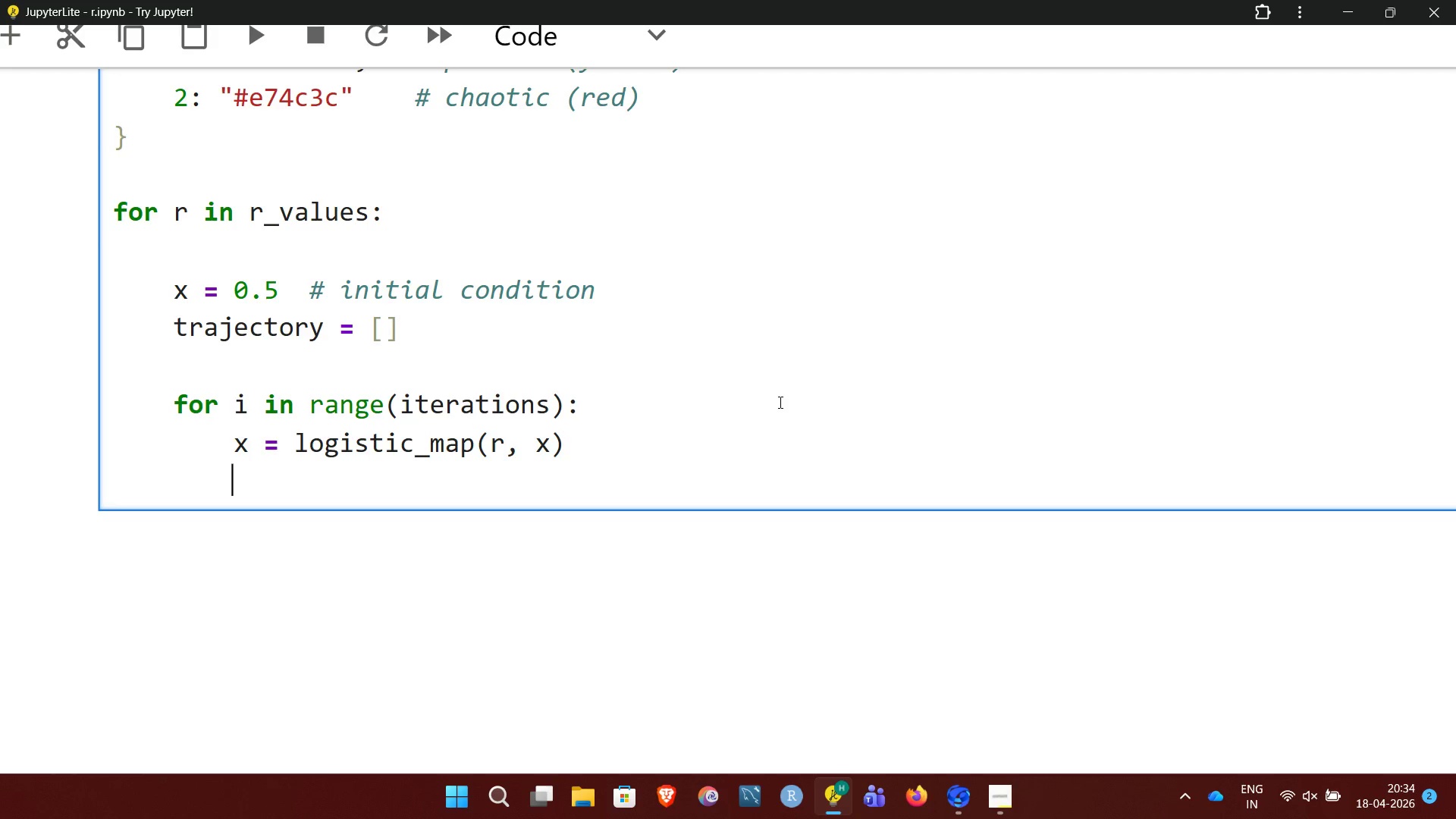 
key(Enter)
 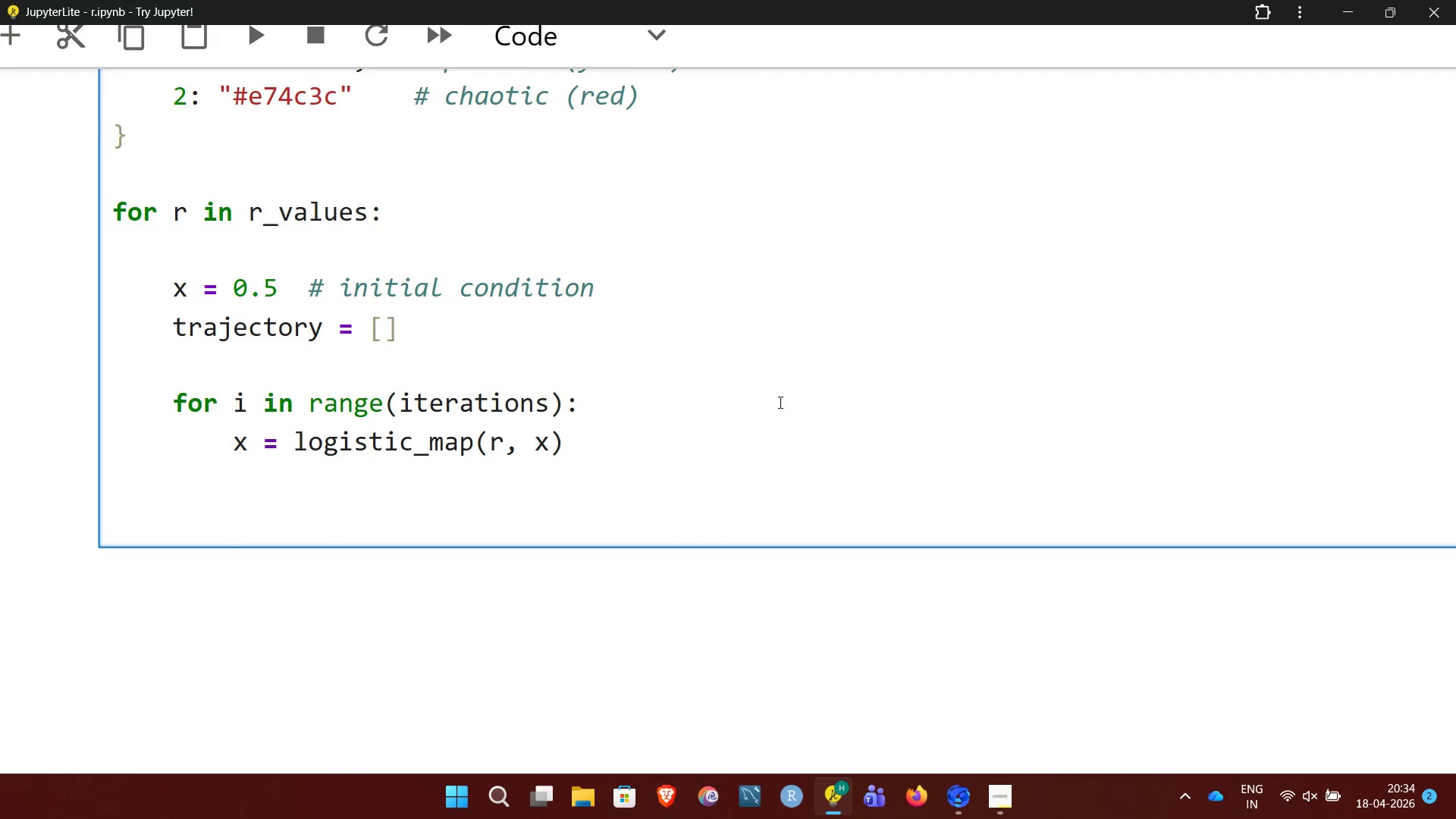 
type(if i )
 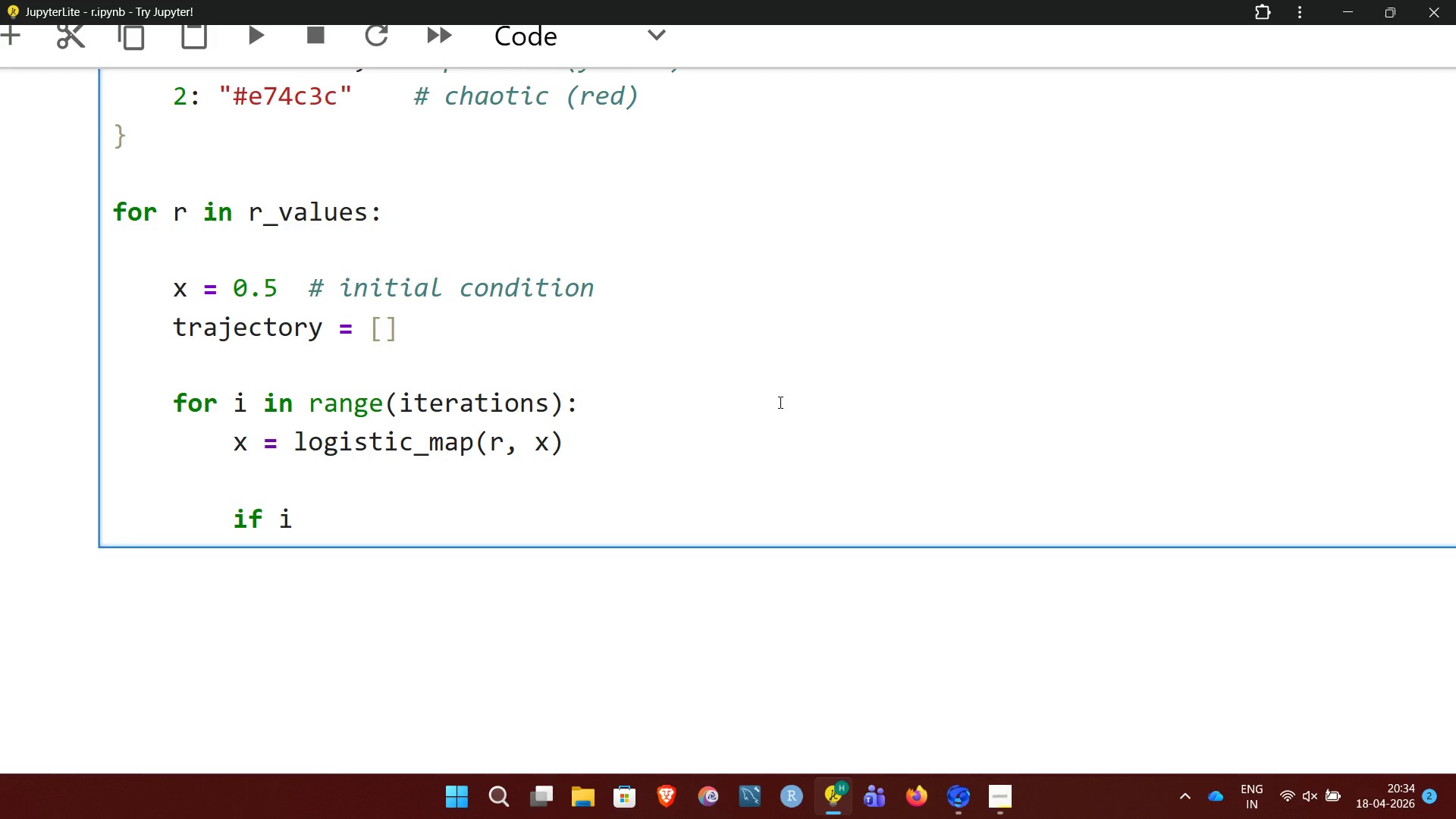 
type(>= transient)
 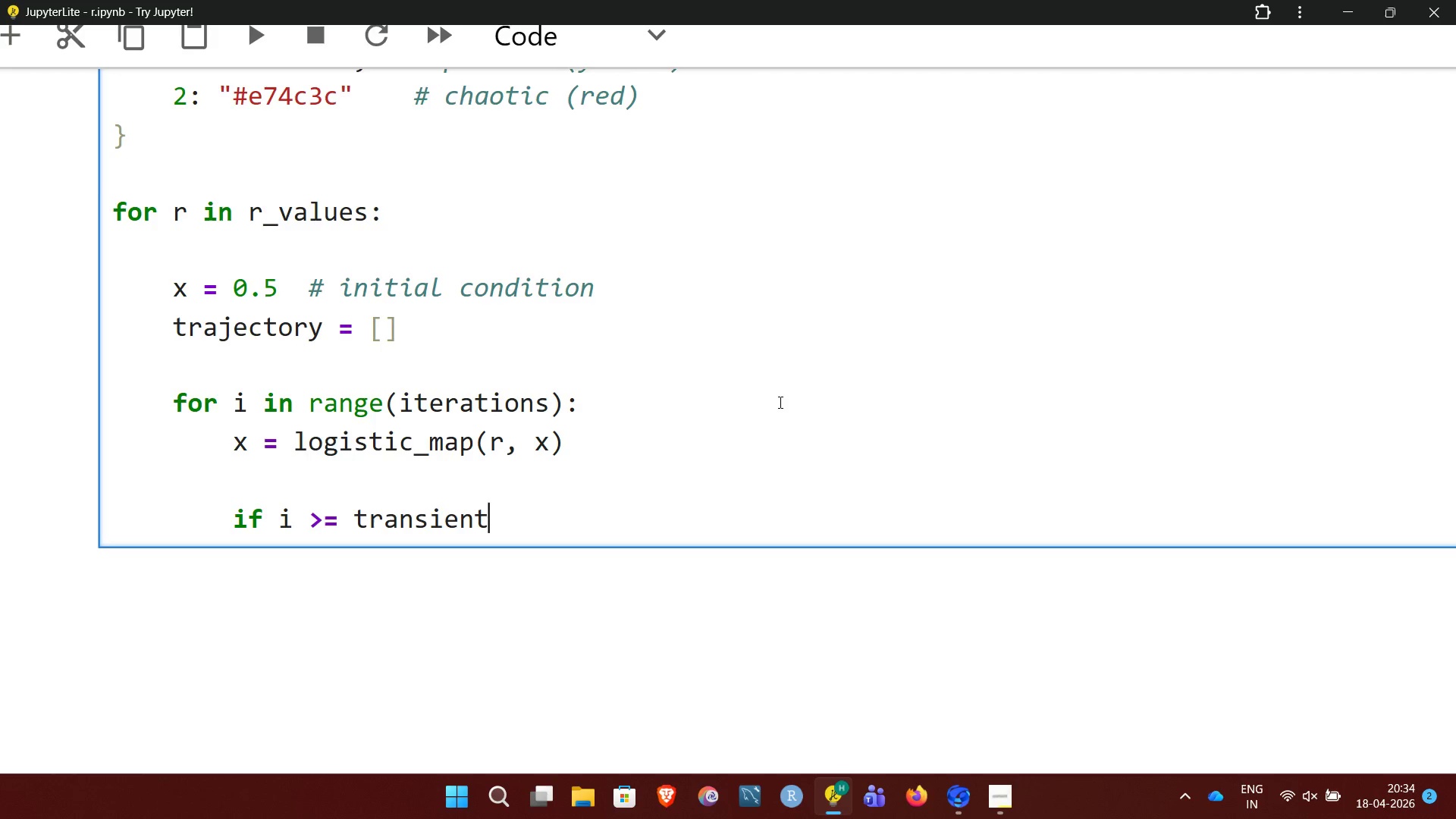 
key(Shift+Semicolon)
 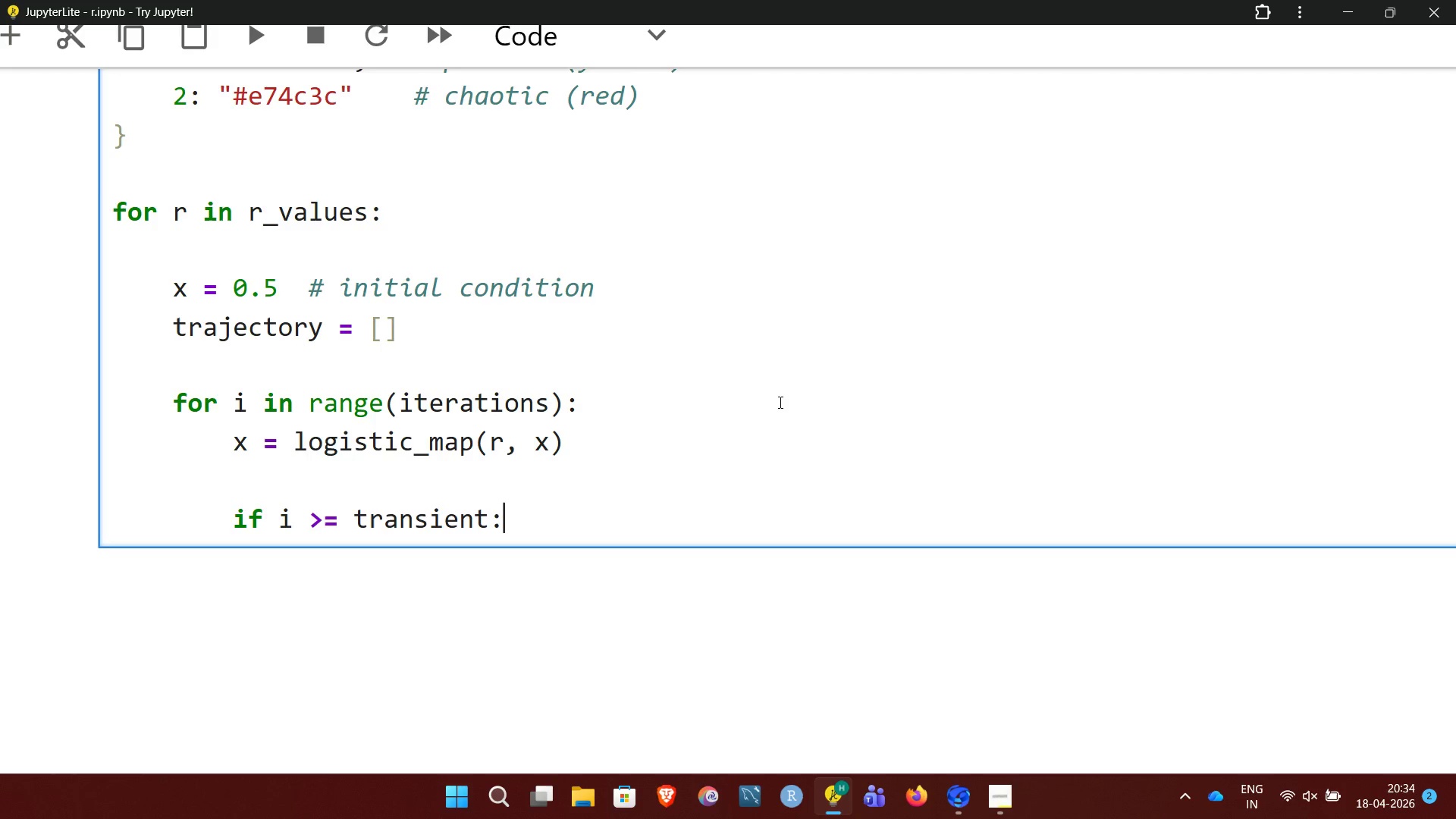 
key(Enter)
 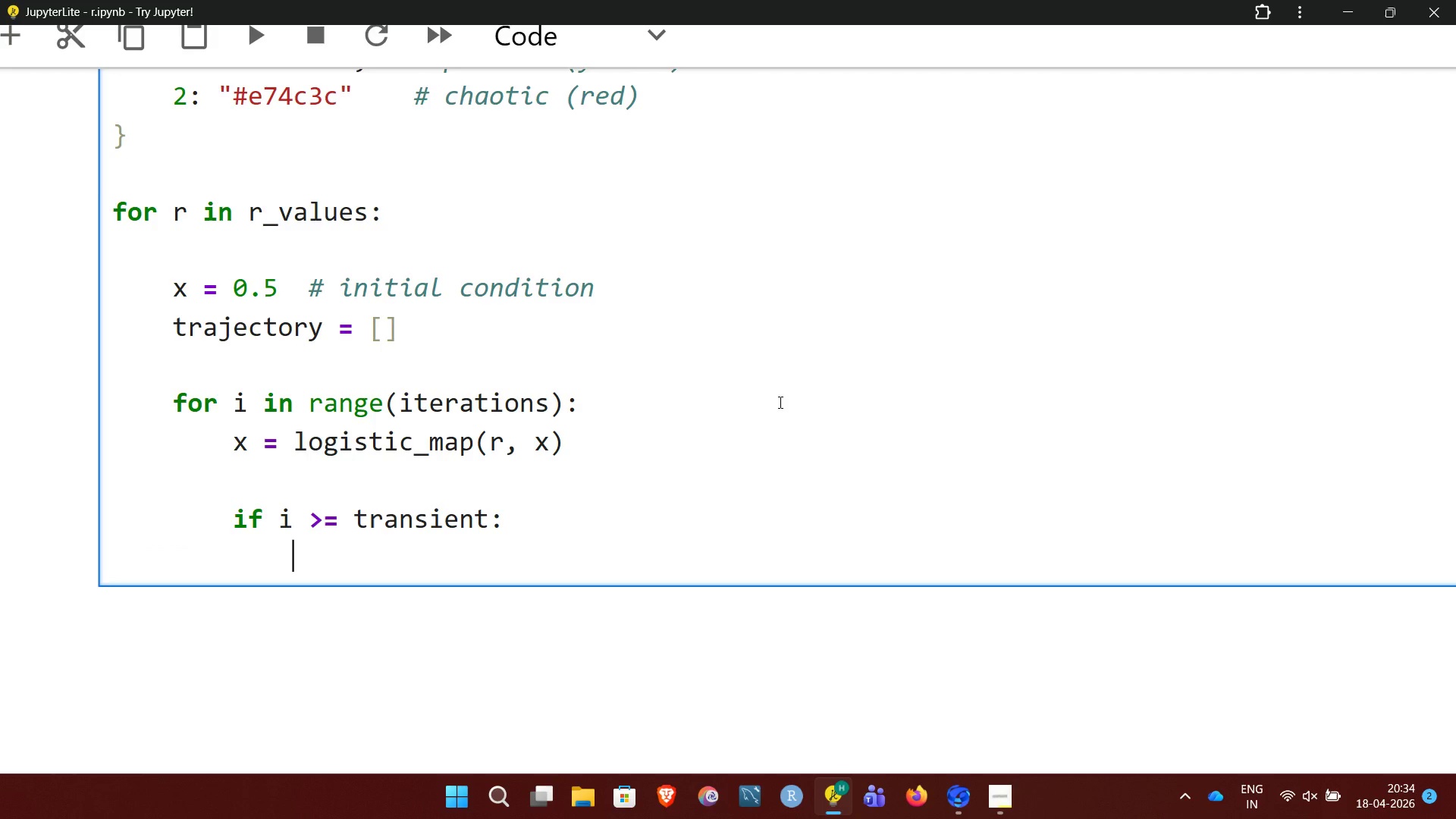 
type(traj)
 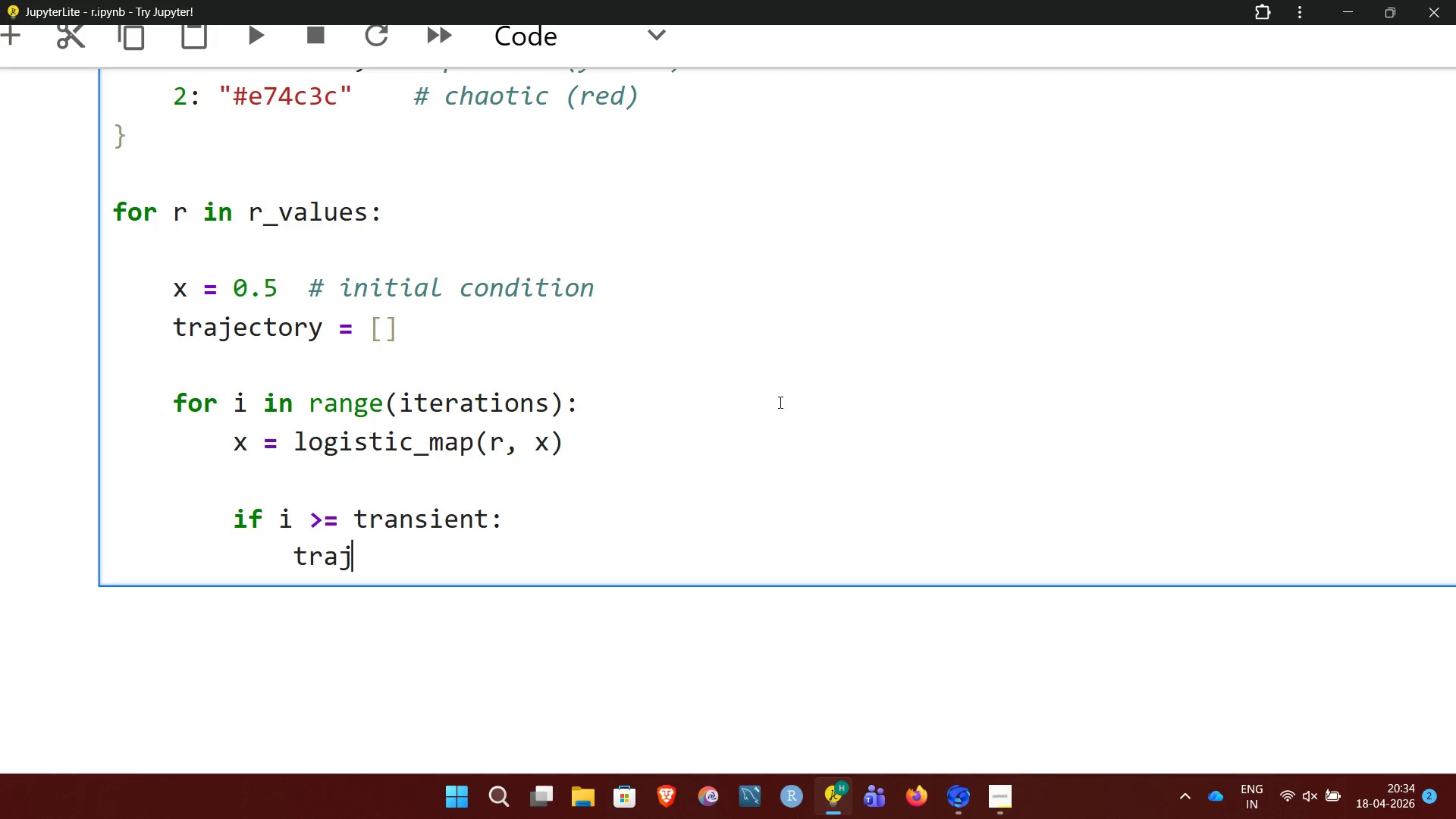 
type(ectory.append()
 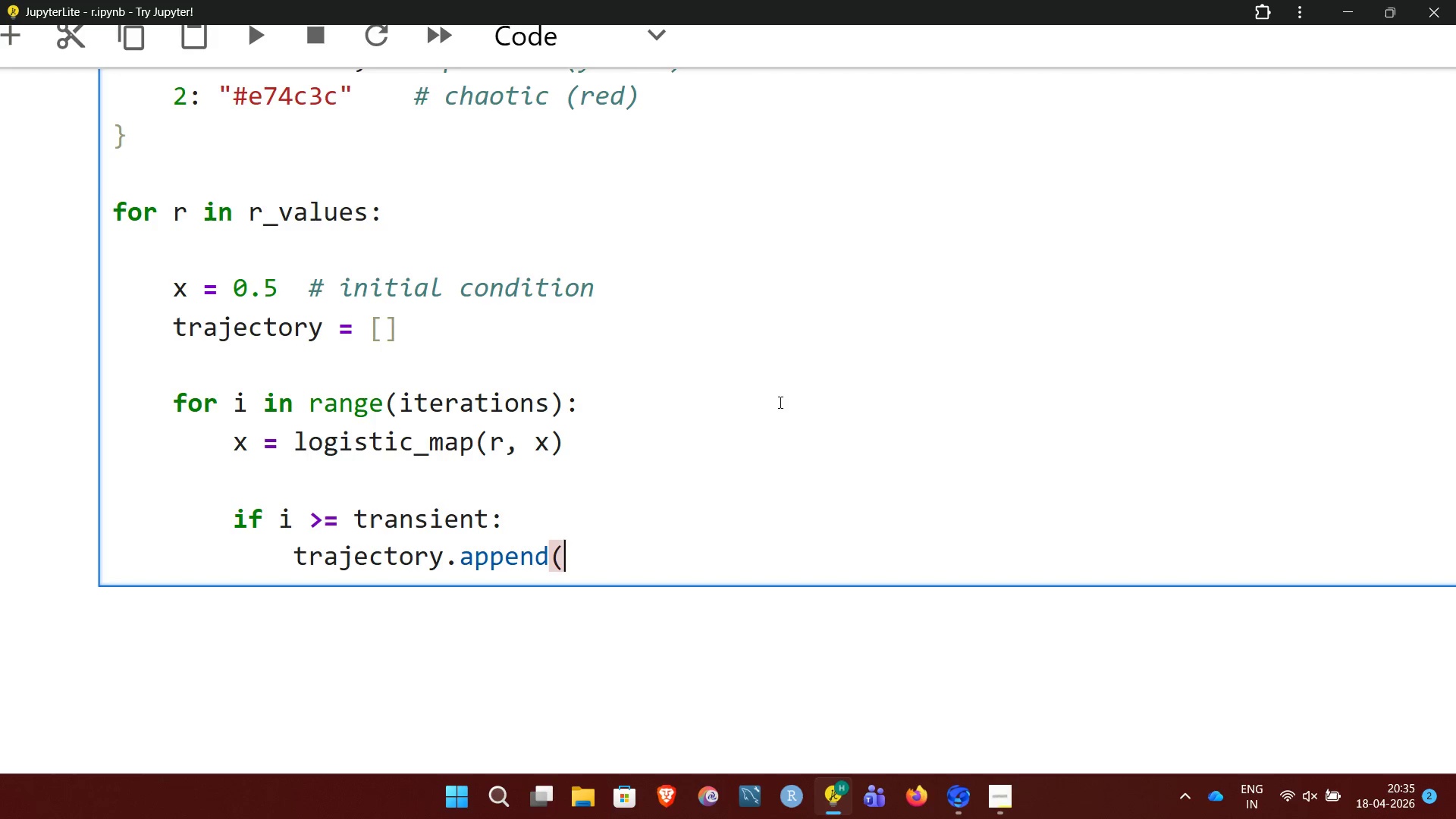 
type(x))
 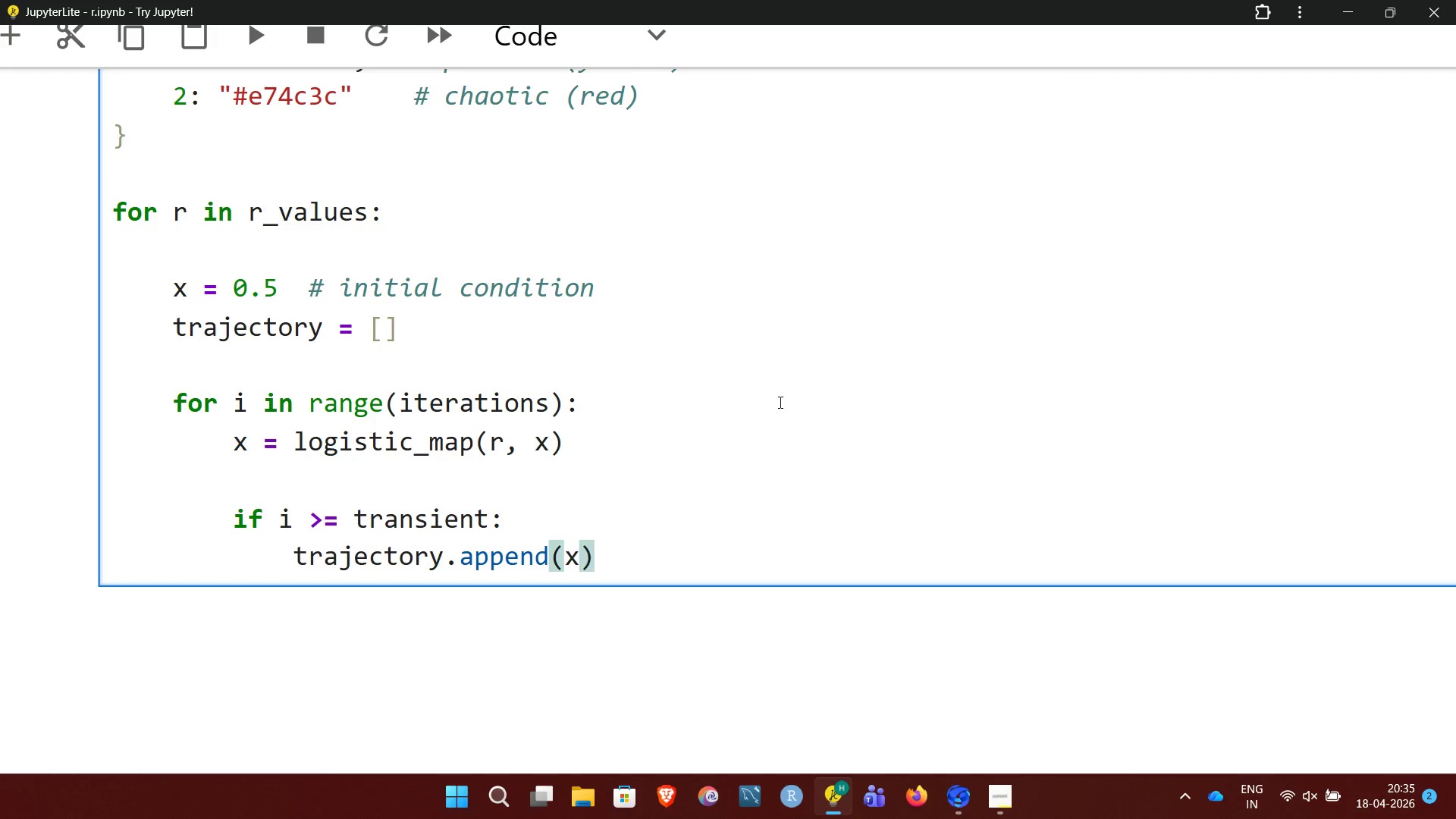 
wait(24.53)
 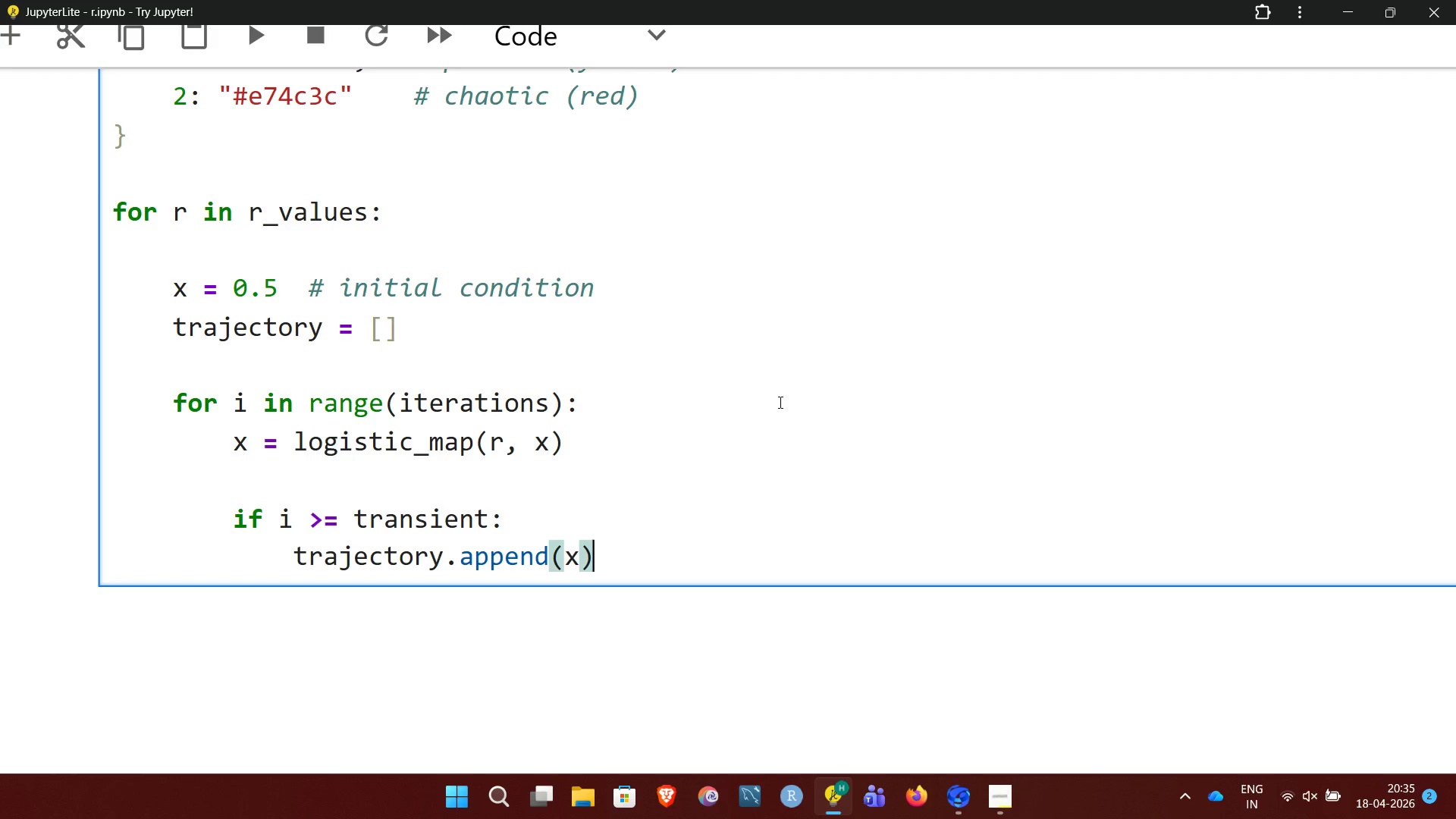 
key(Enter)
 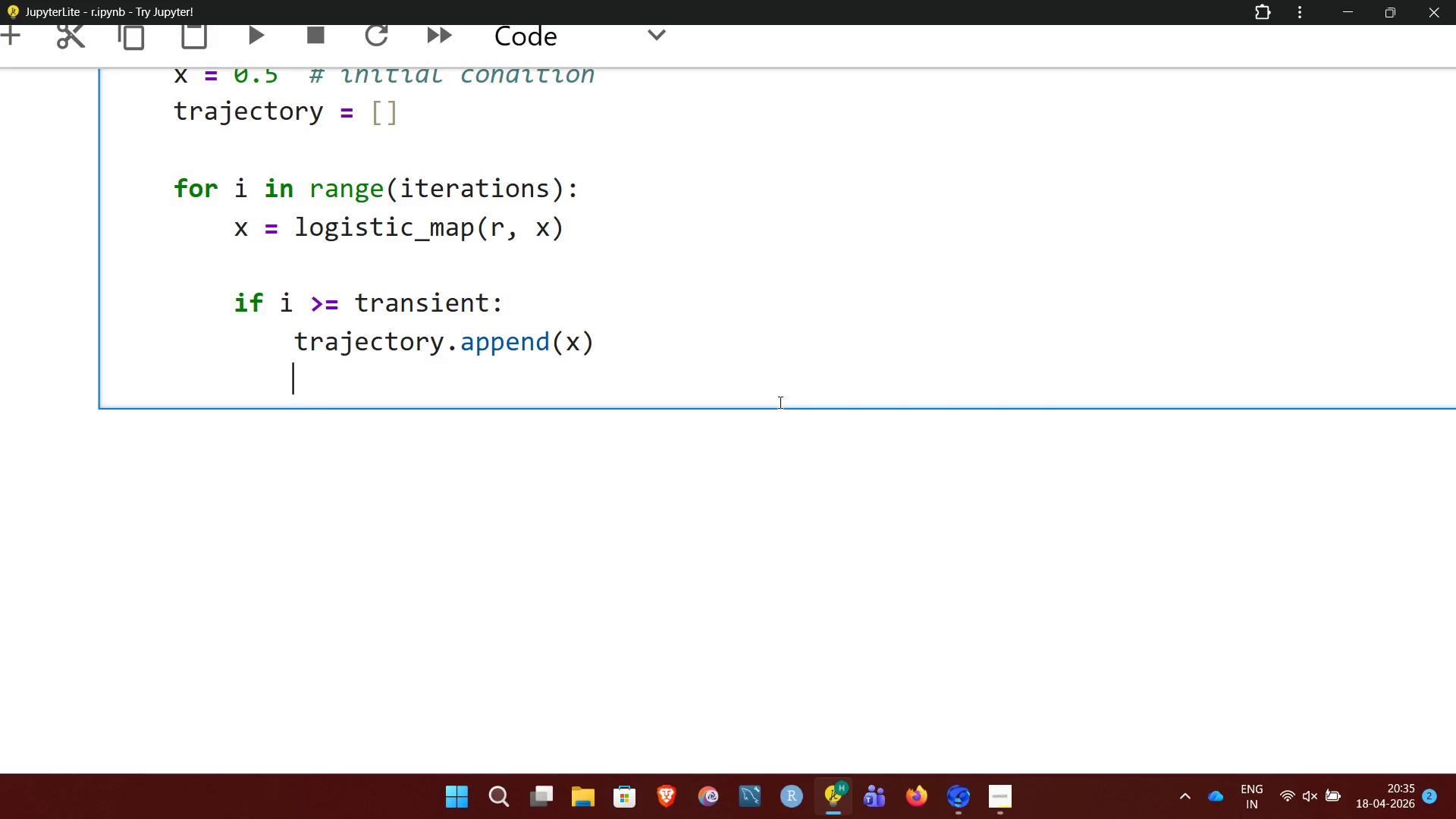 
wait(13.34)
 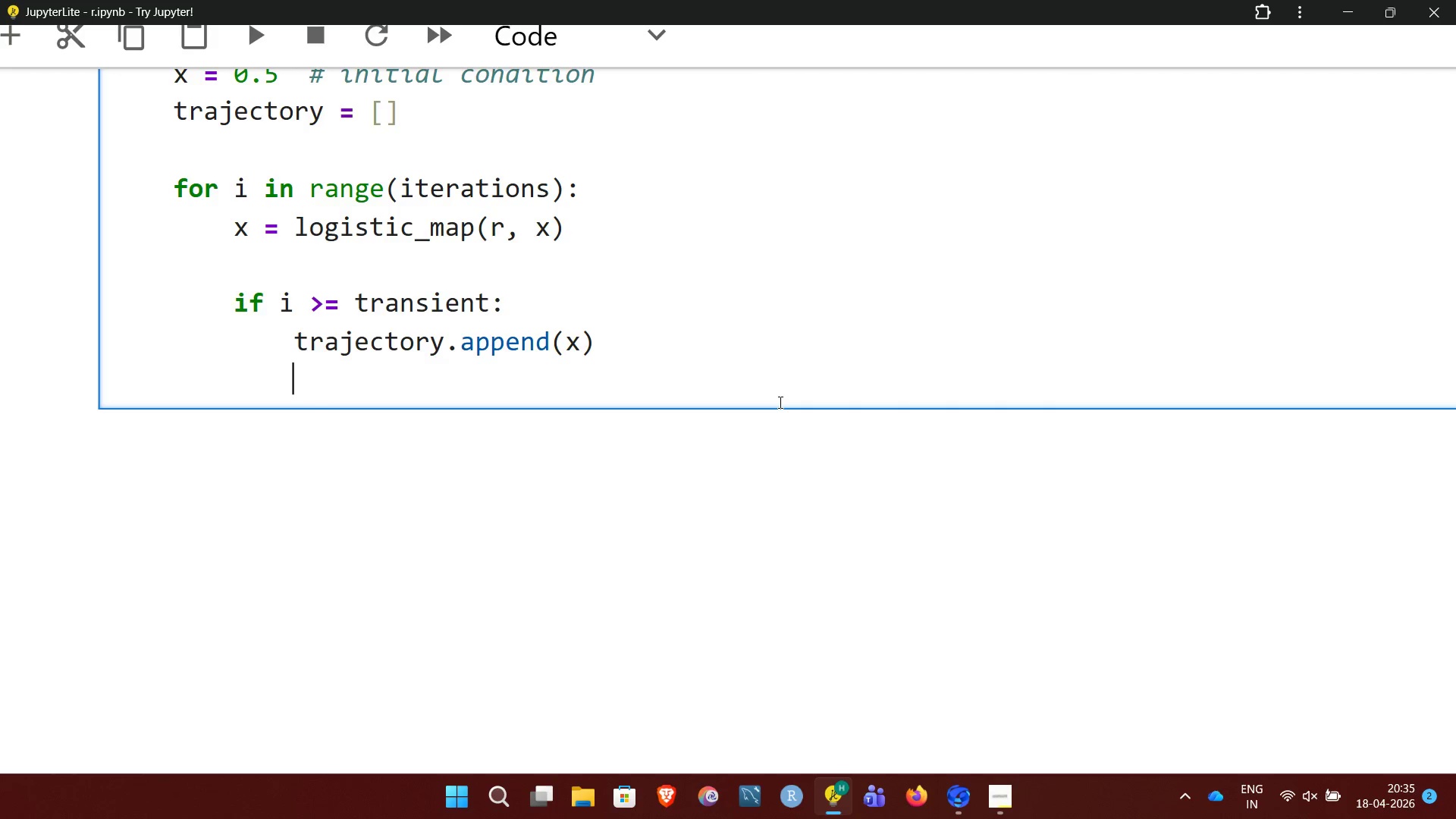 
key(Enter)
 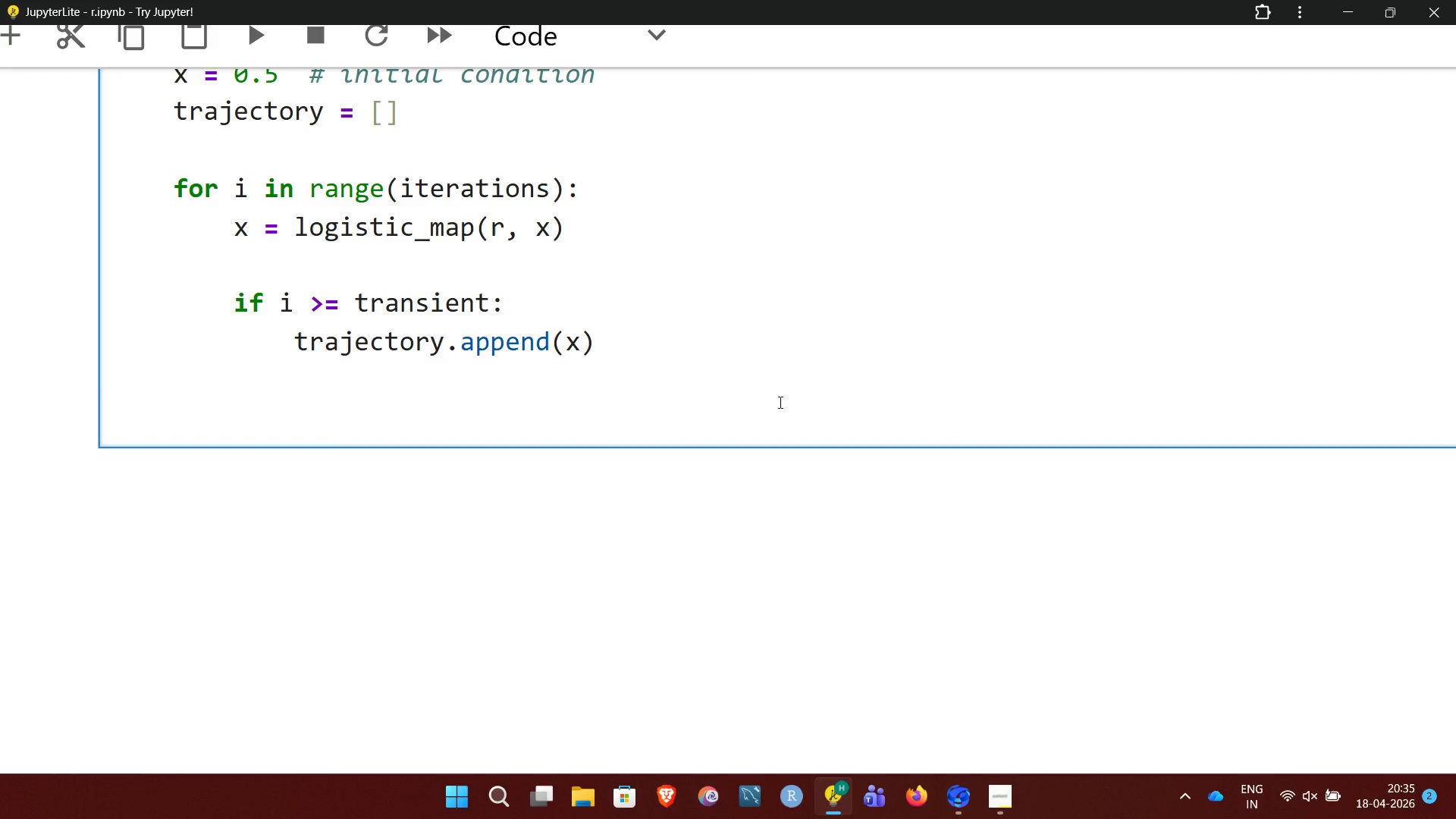 
key(Backspace)
 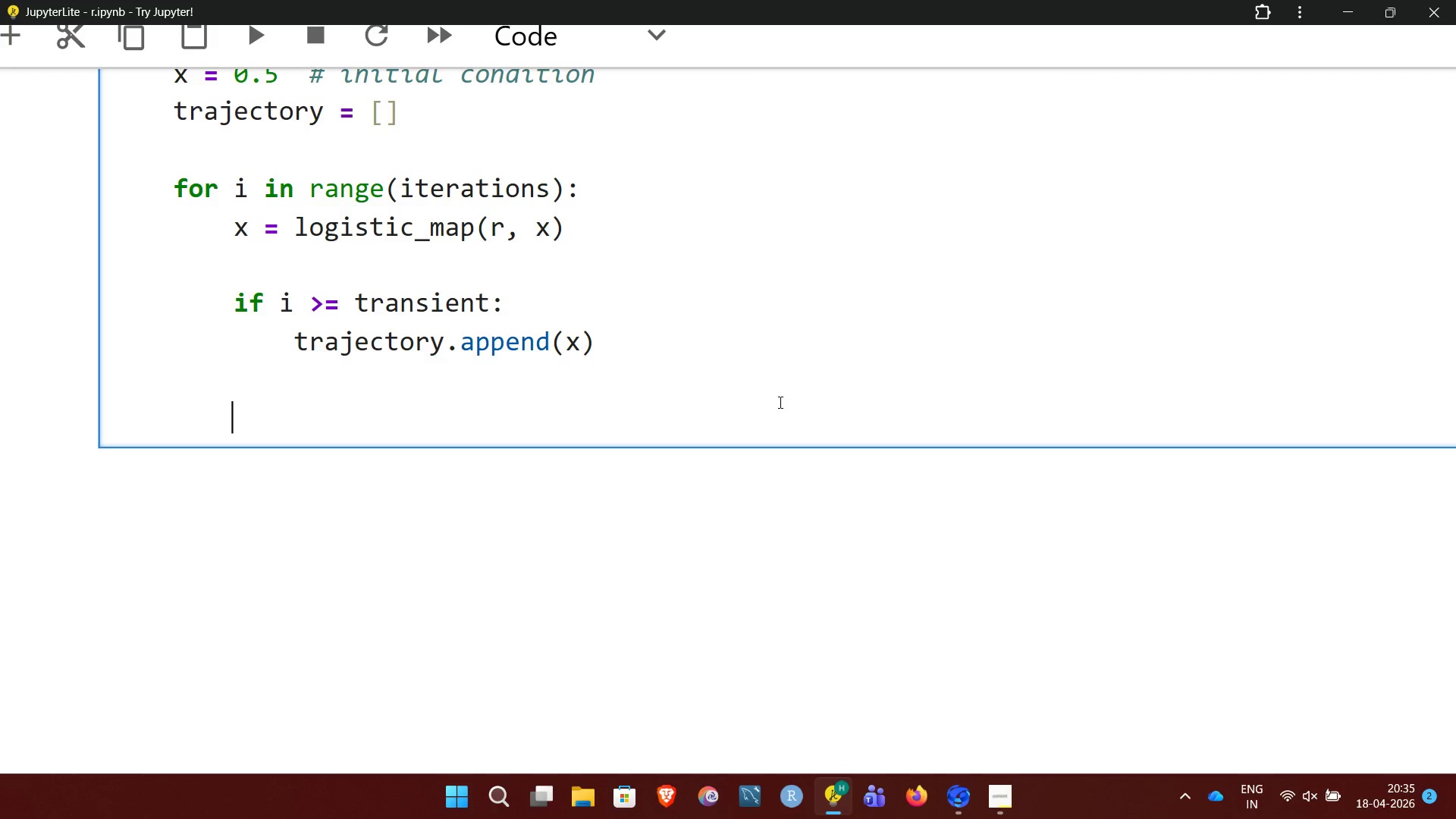 
key(Enter)
 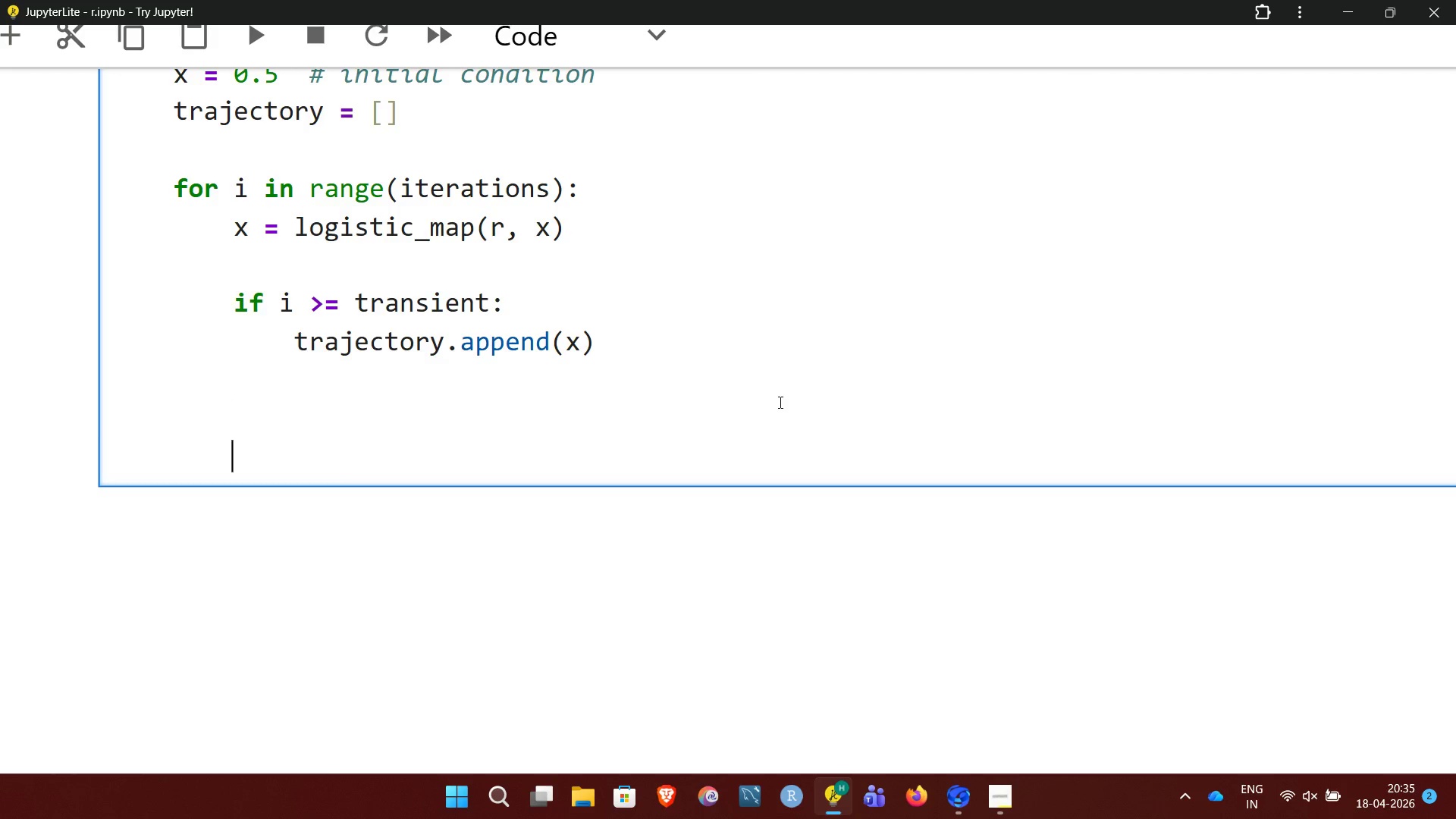 
key(Enter)
 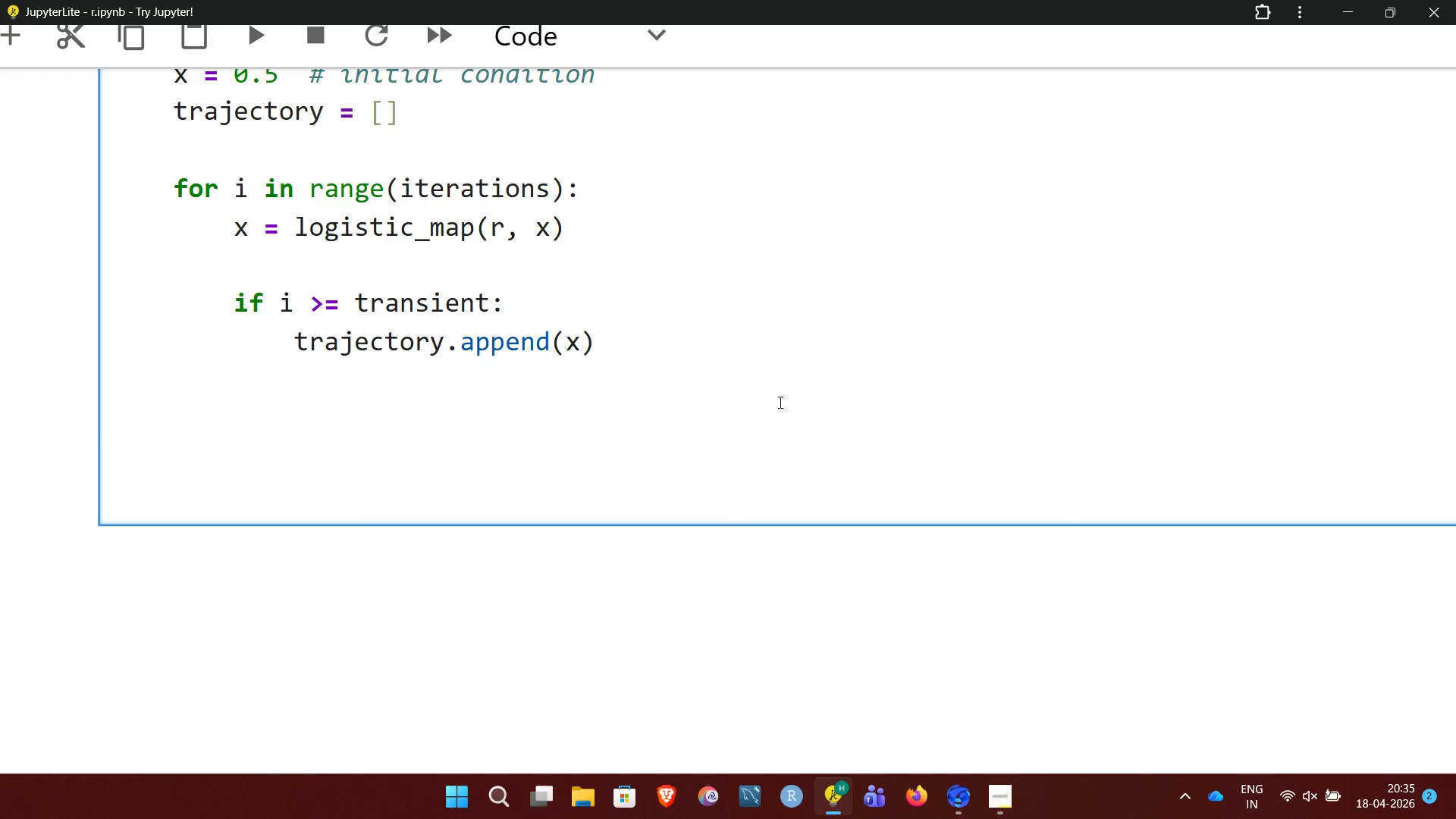 
key(Backspace)
 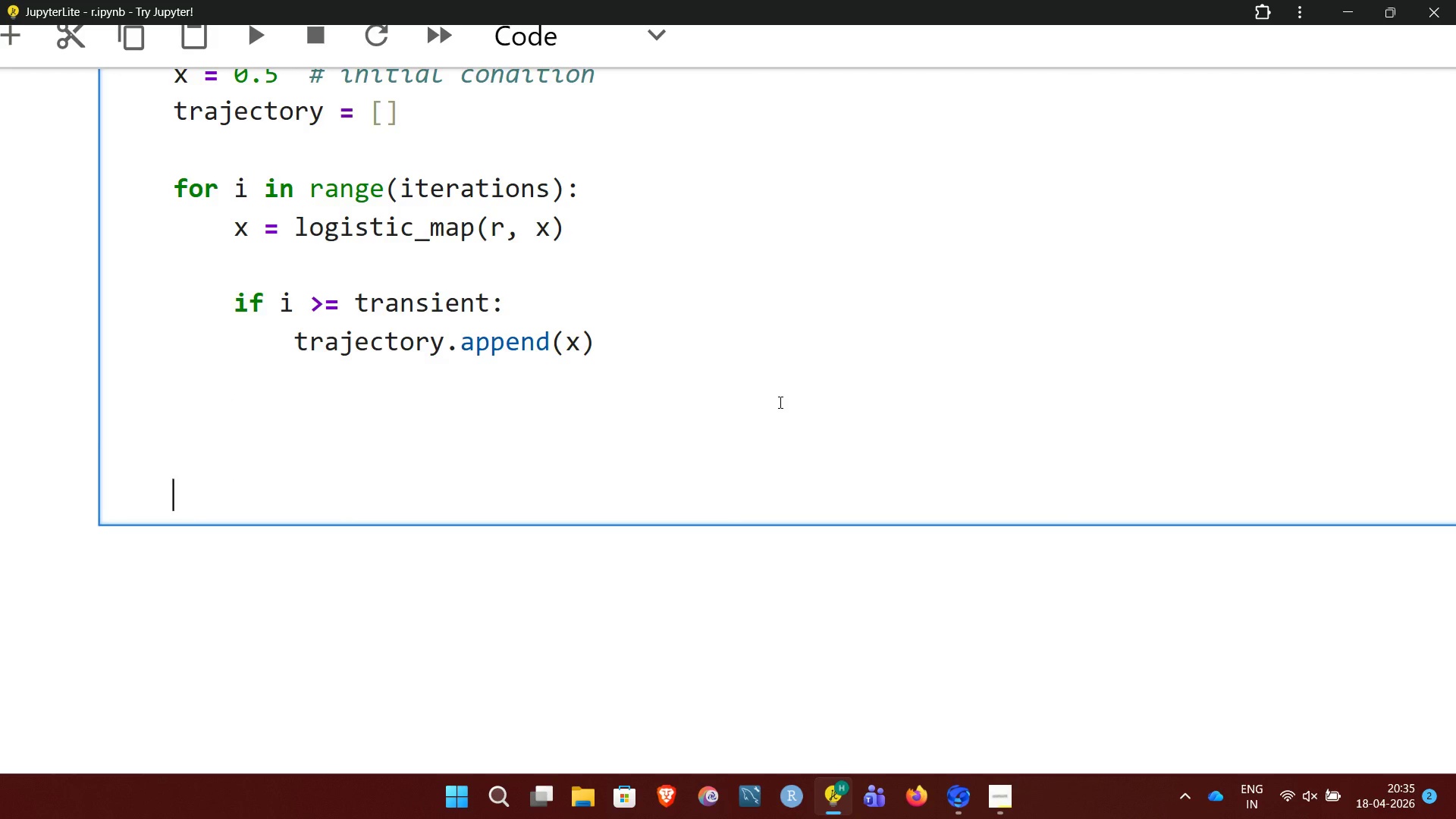 
key(Backspace)
 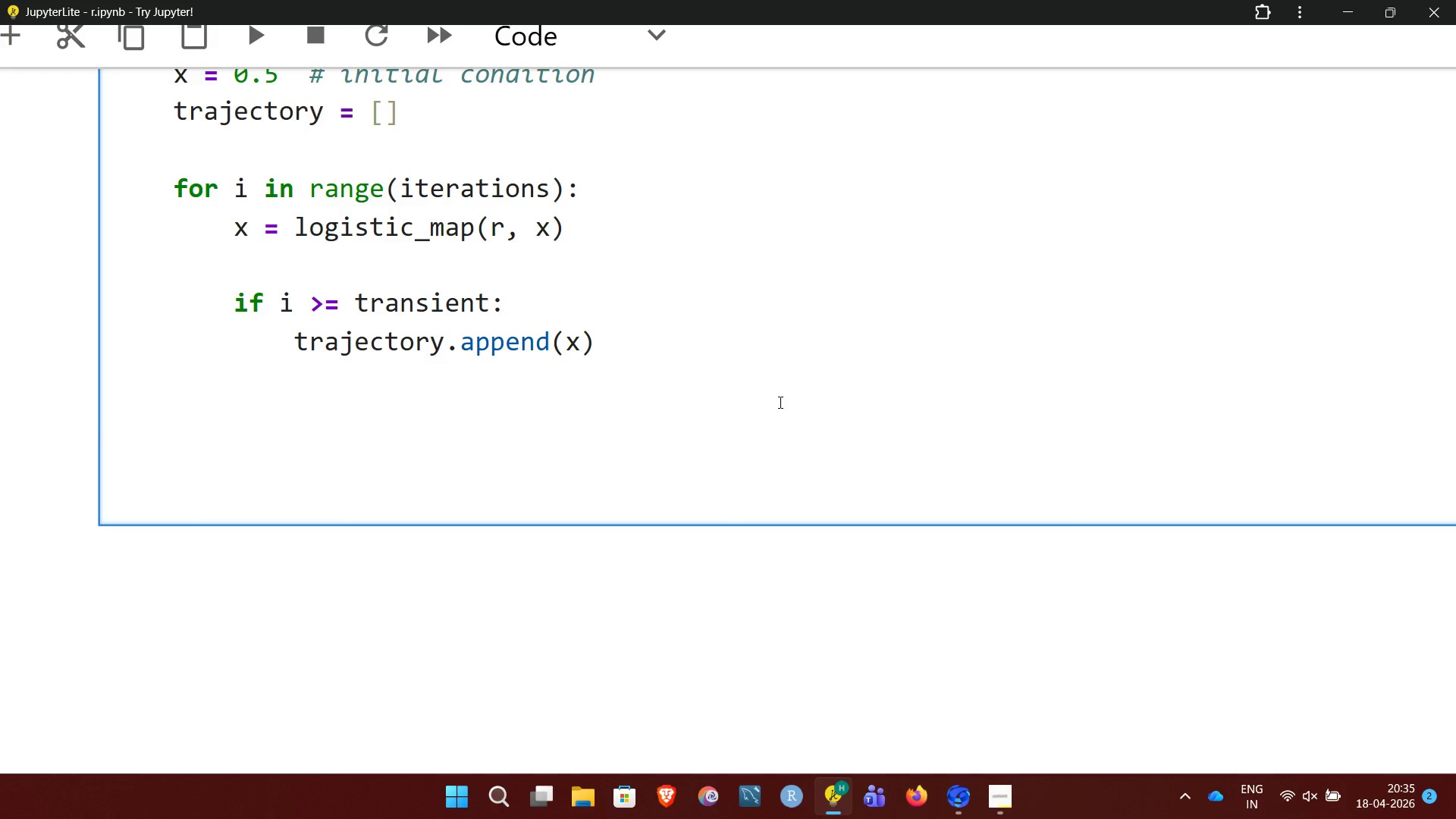 
key(Backspace)
 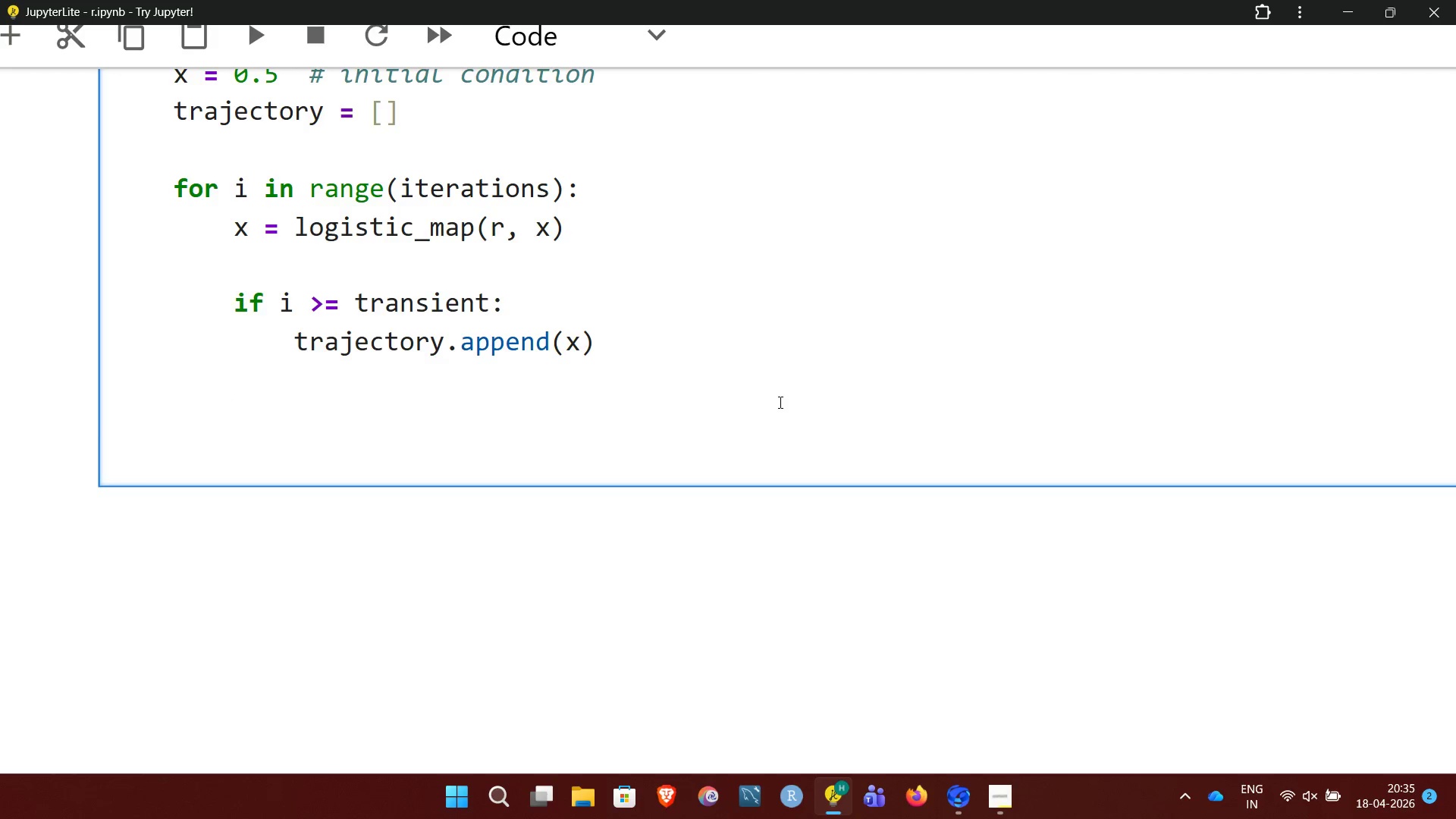 
key(Backspace)
 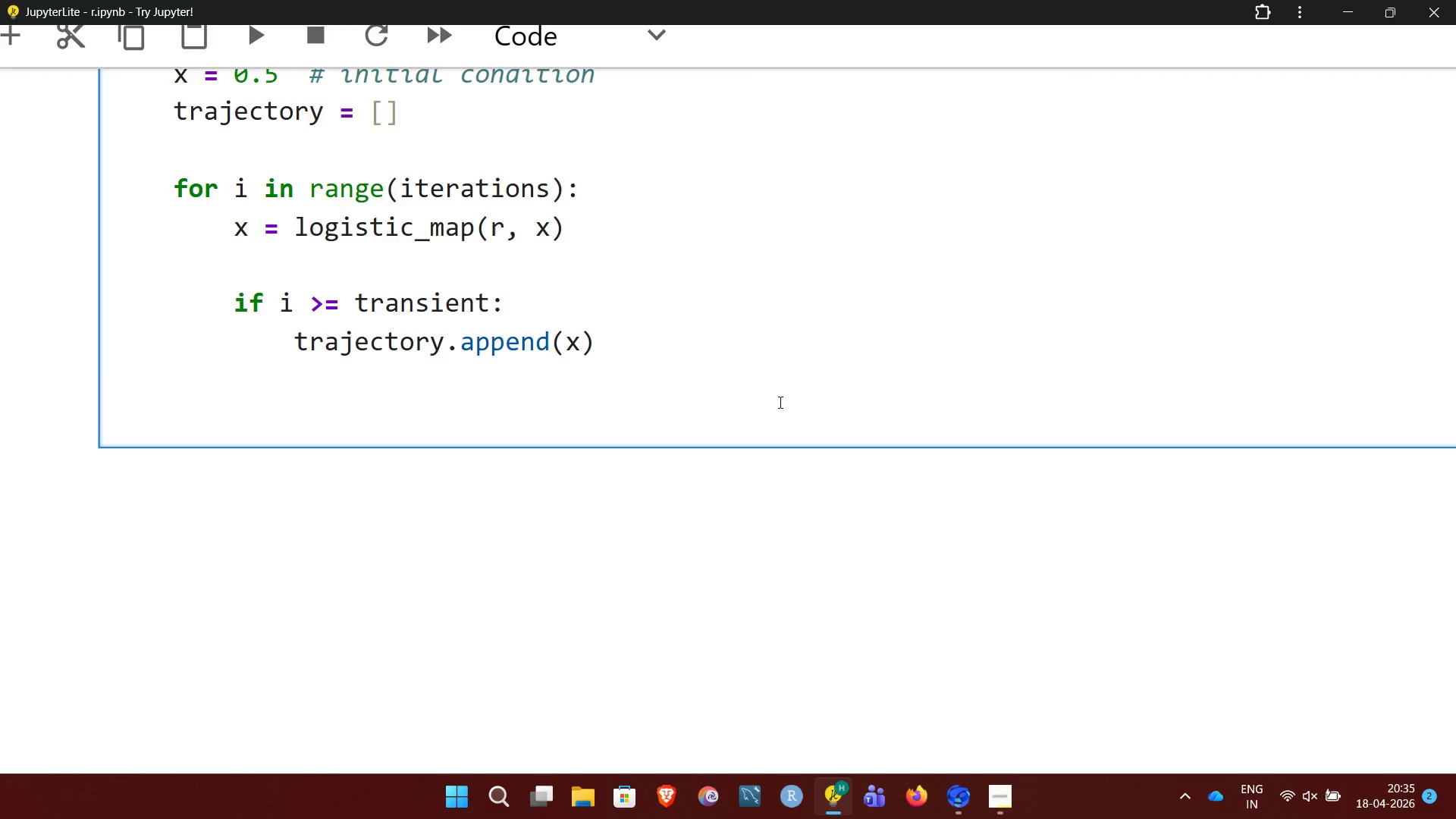 
key(Space)
 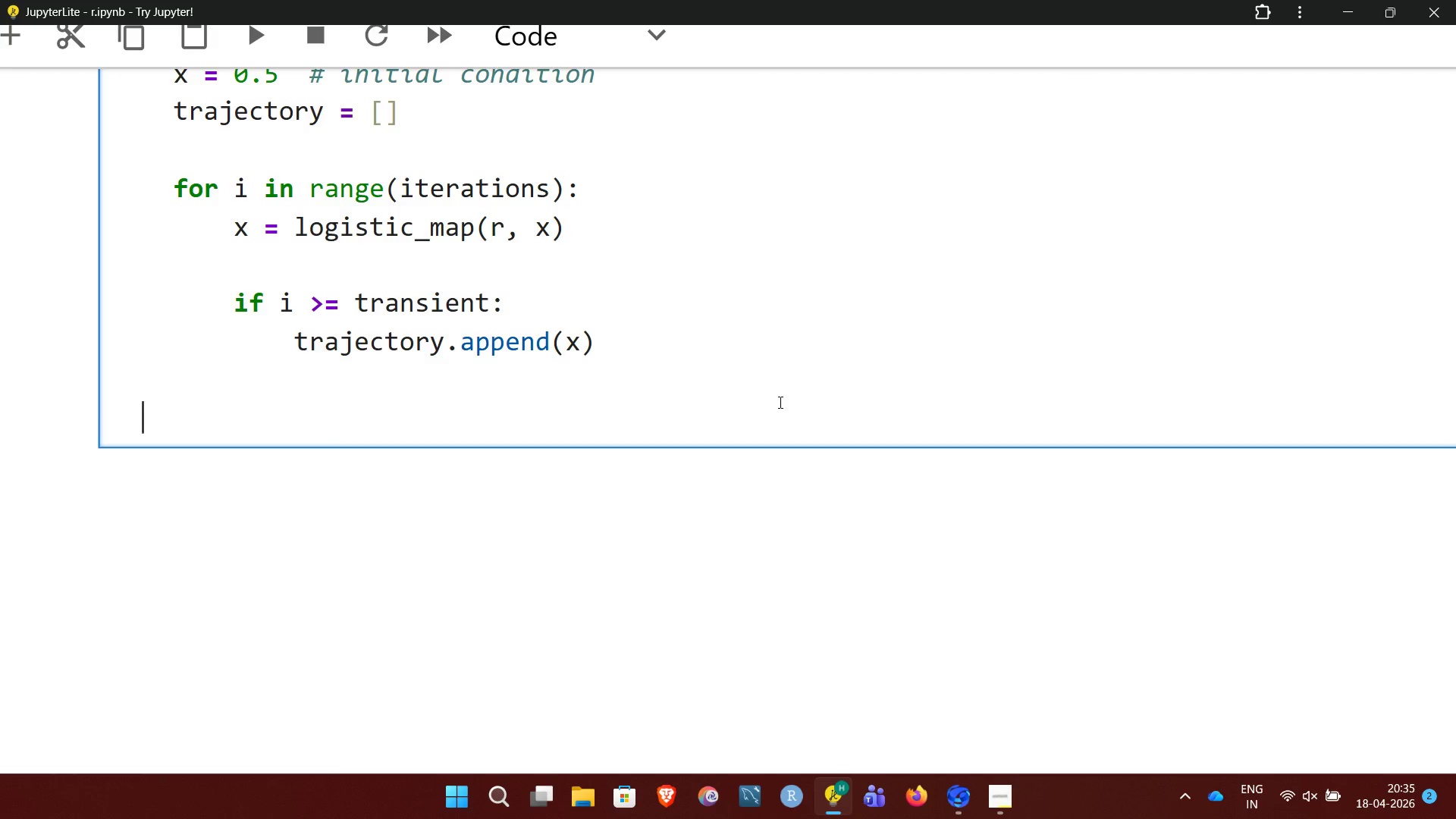 
key(Space)
 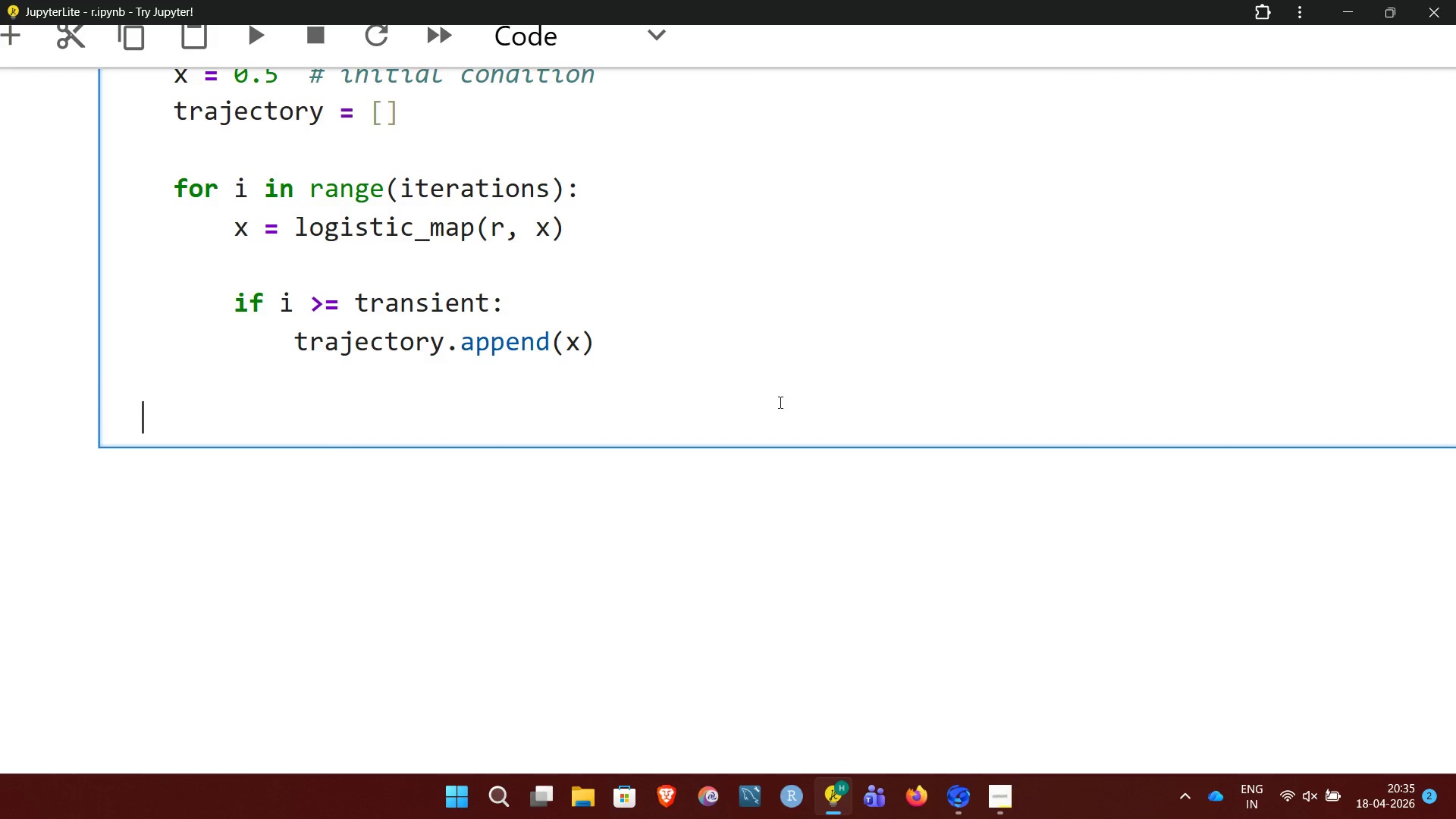 
key(Space)
 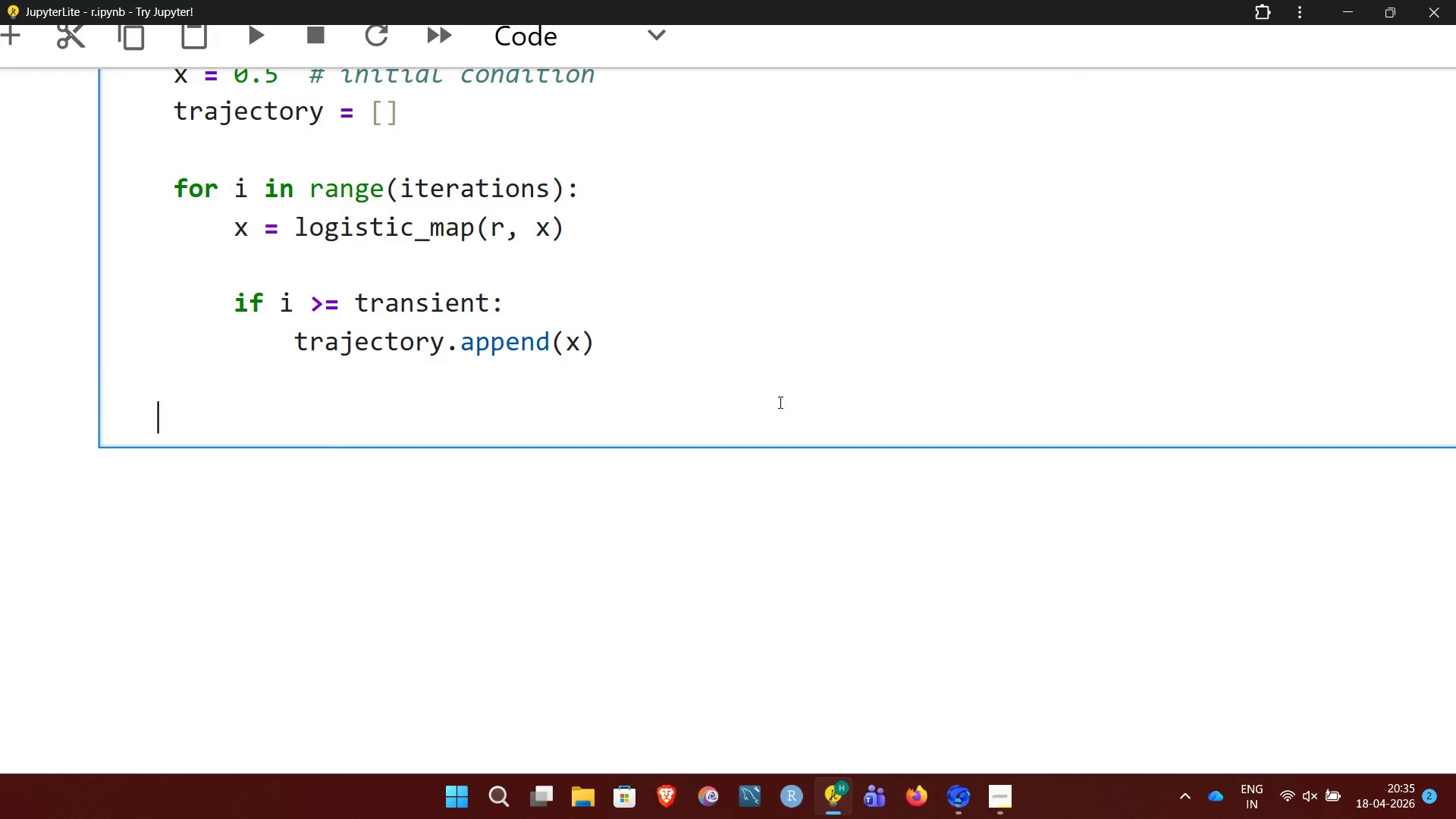 
key(Space)
 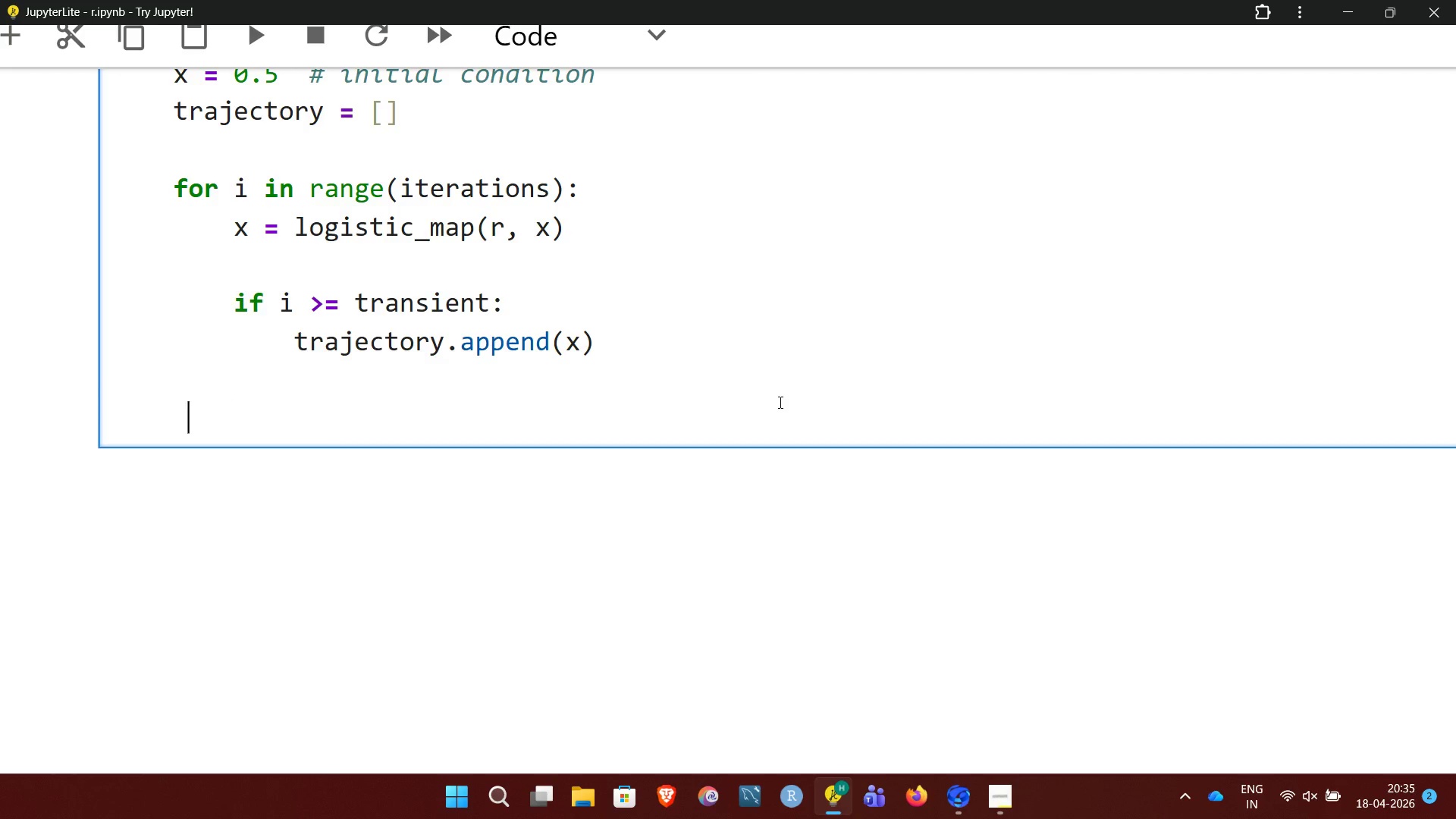 
key(Space)
 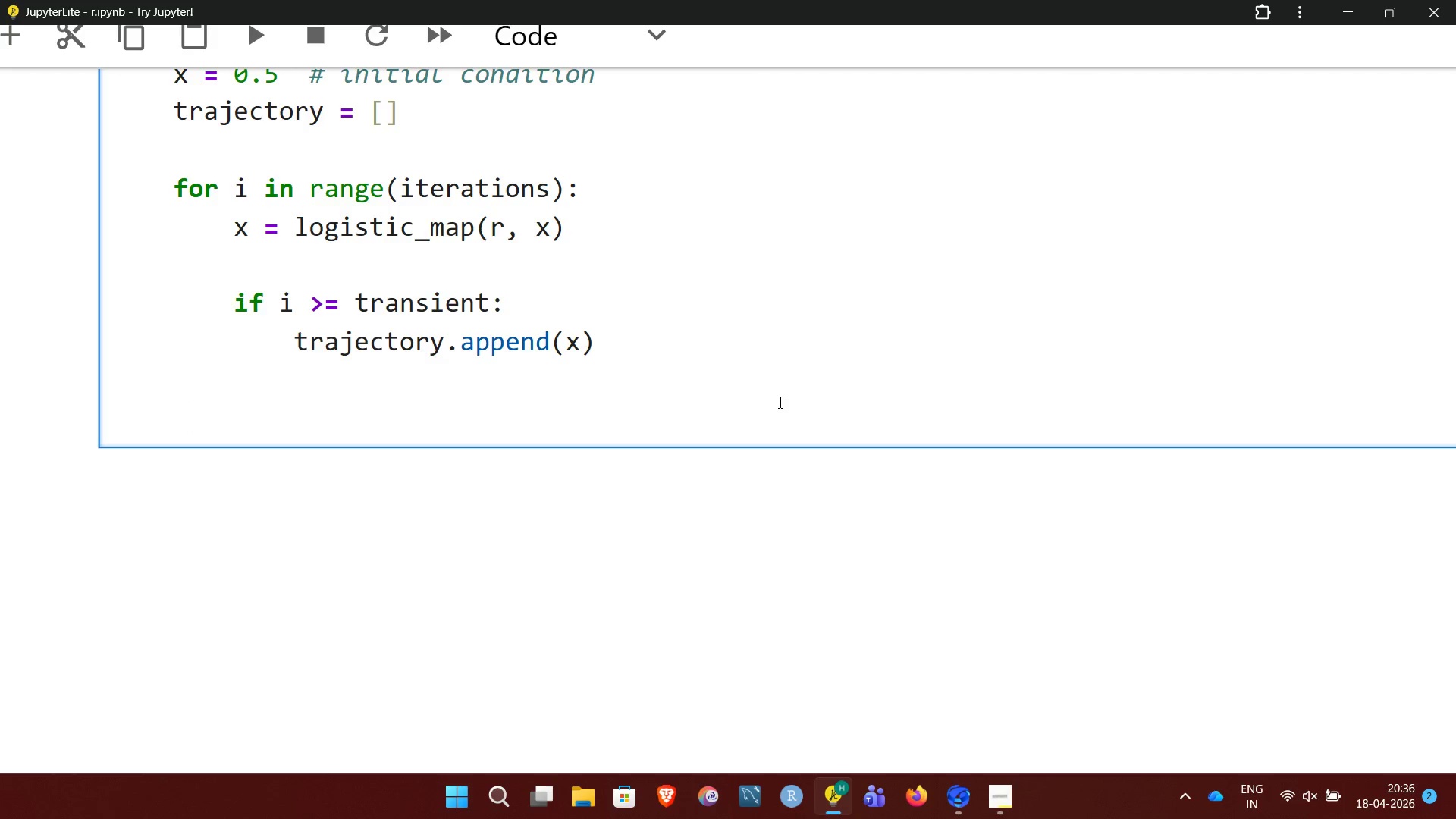 
type(trajectory)
 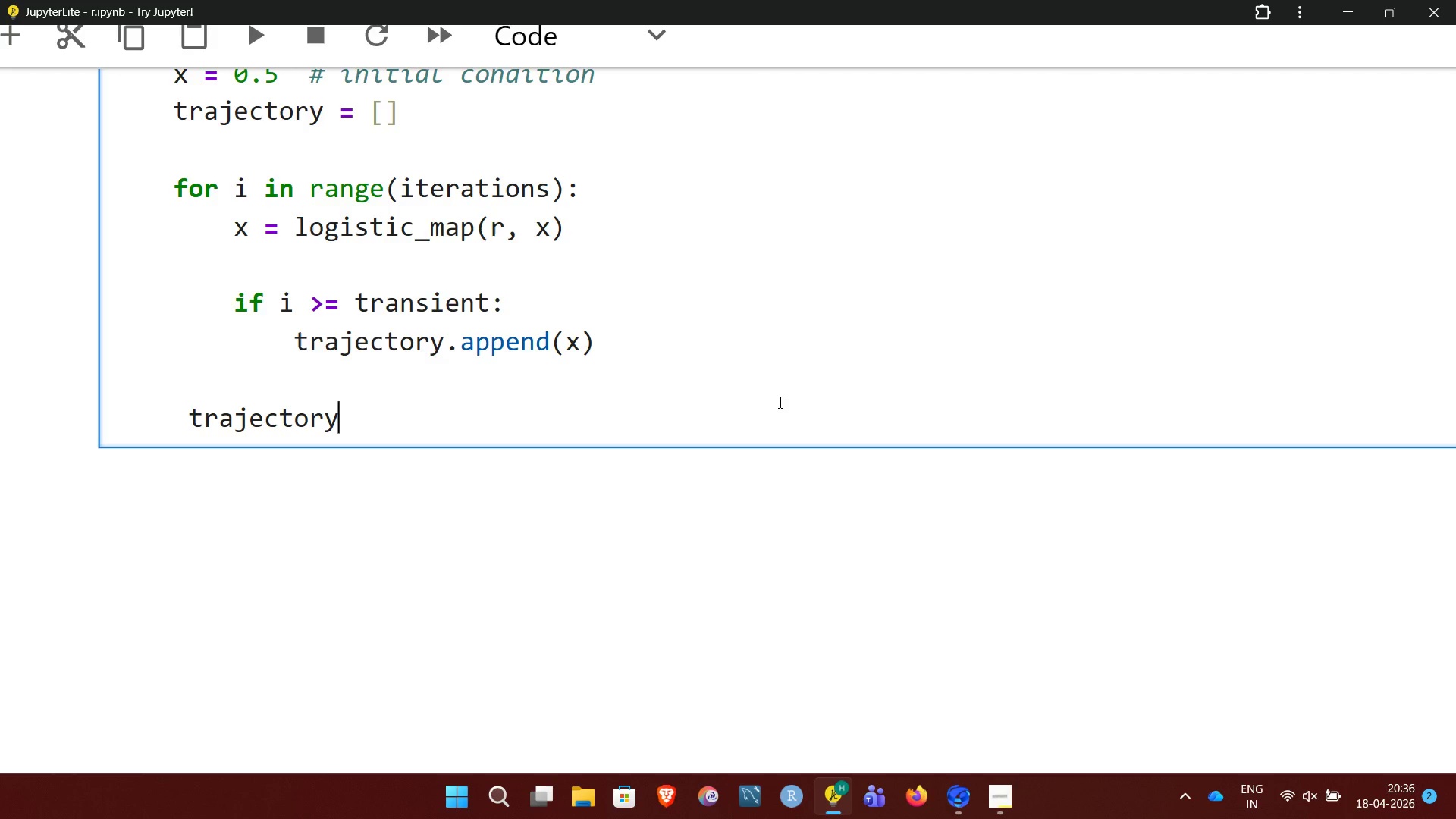 
type( = np.array(trajectory))
 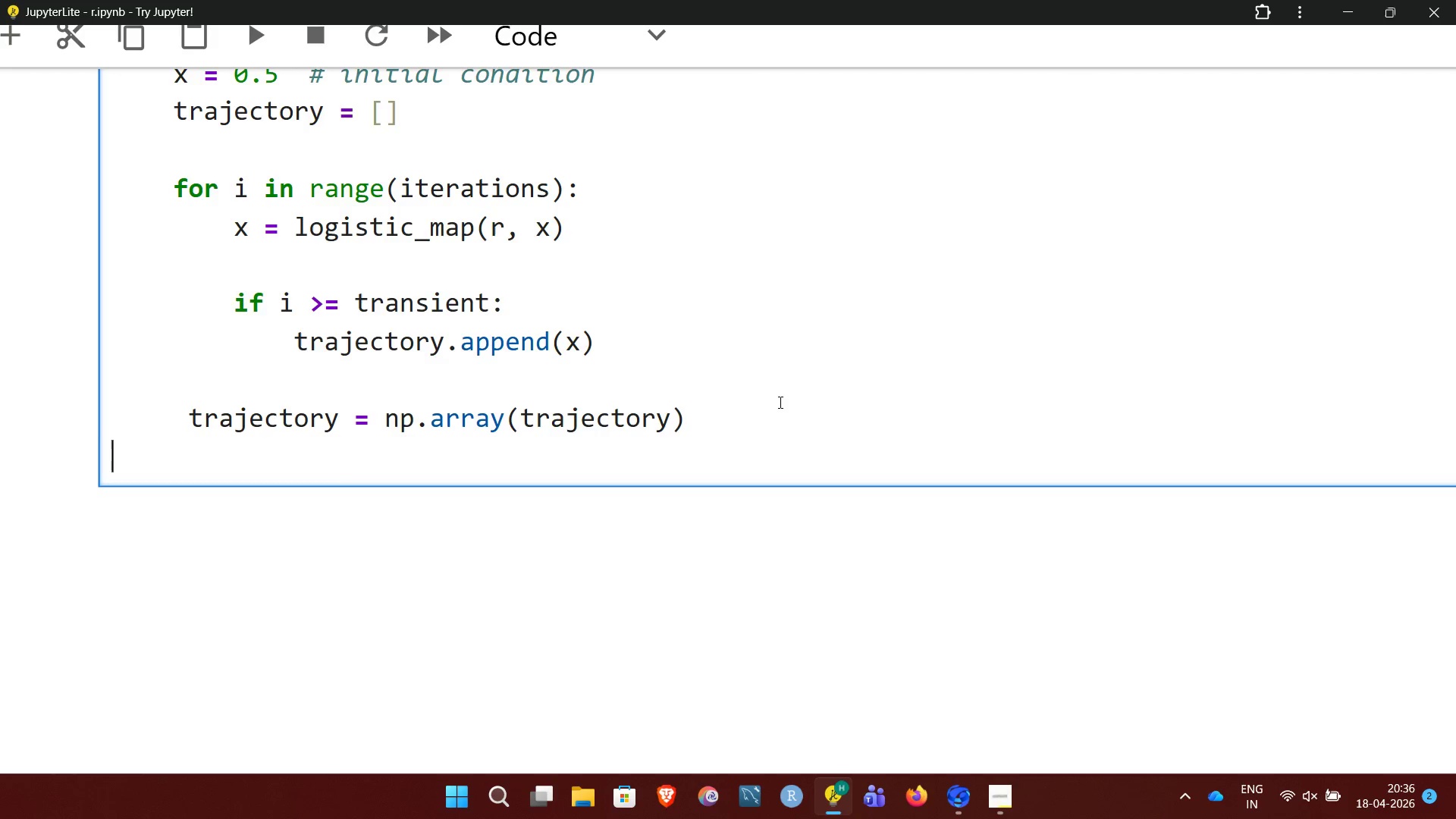 
 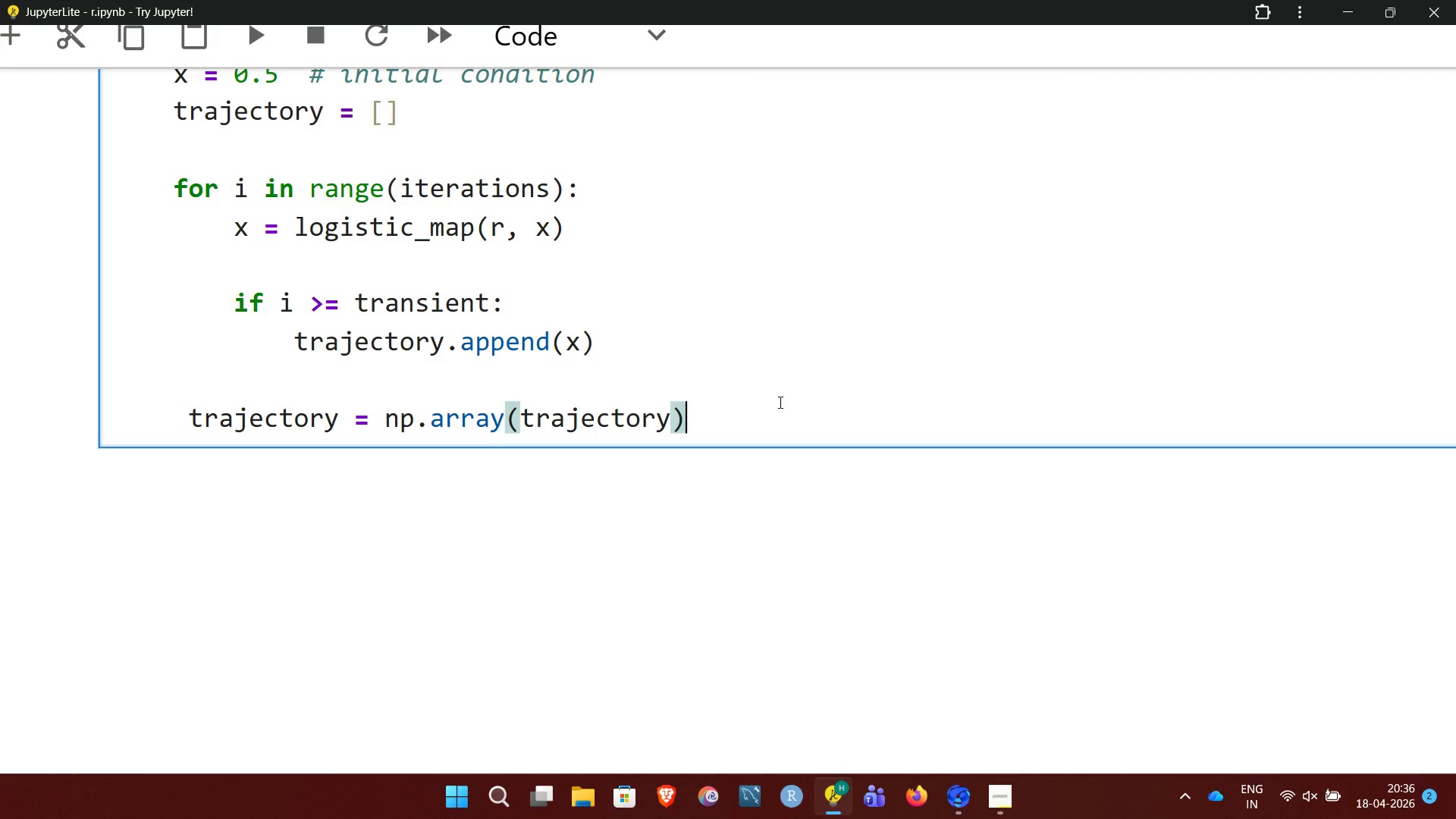 
key(Enter)
 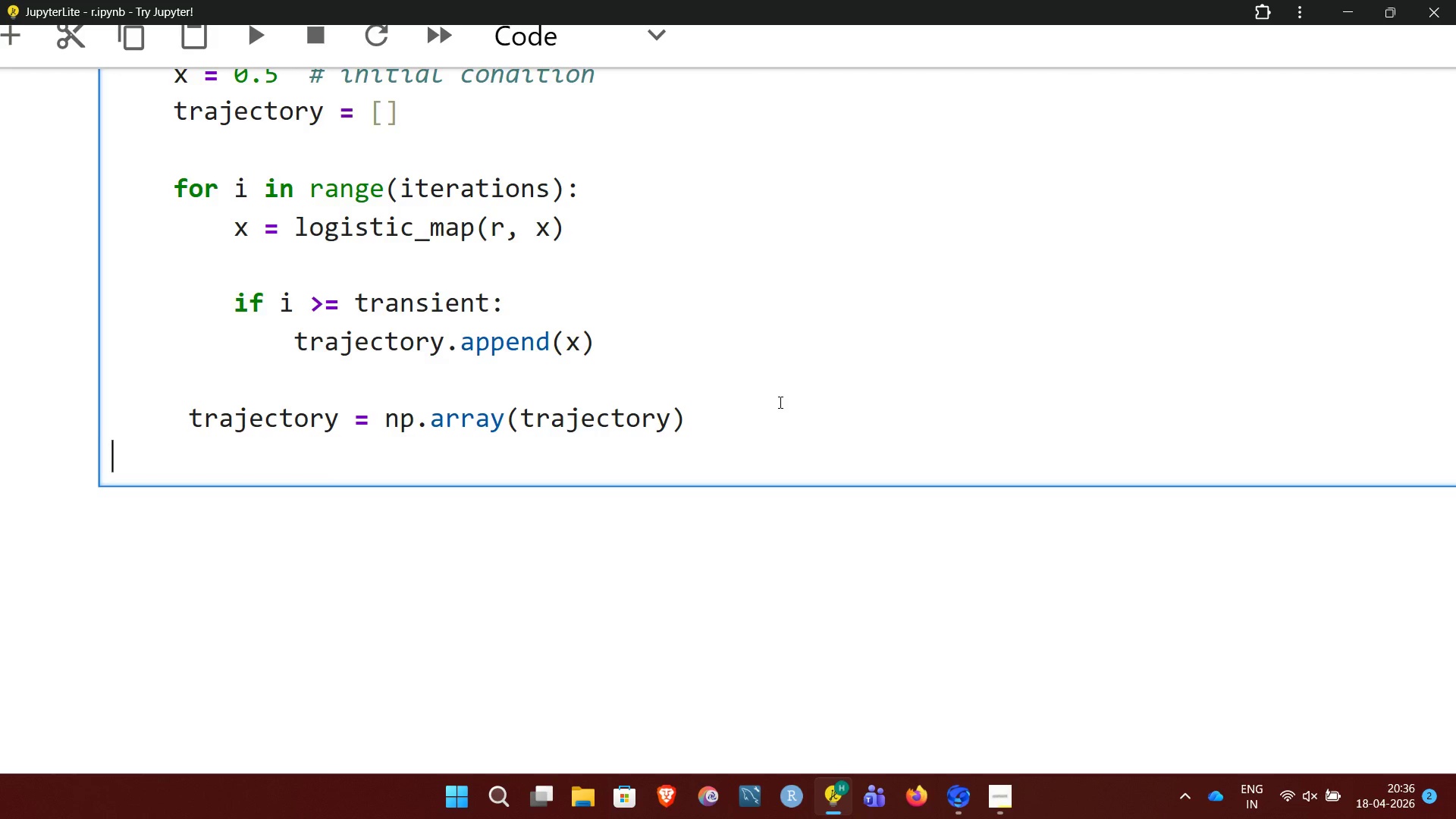 
key(Enter)
 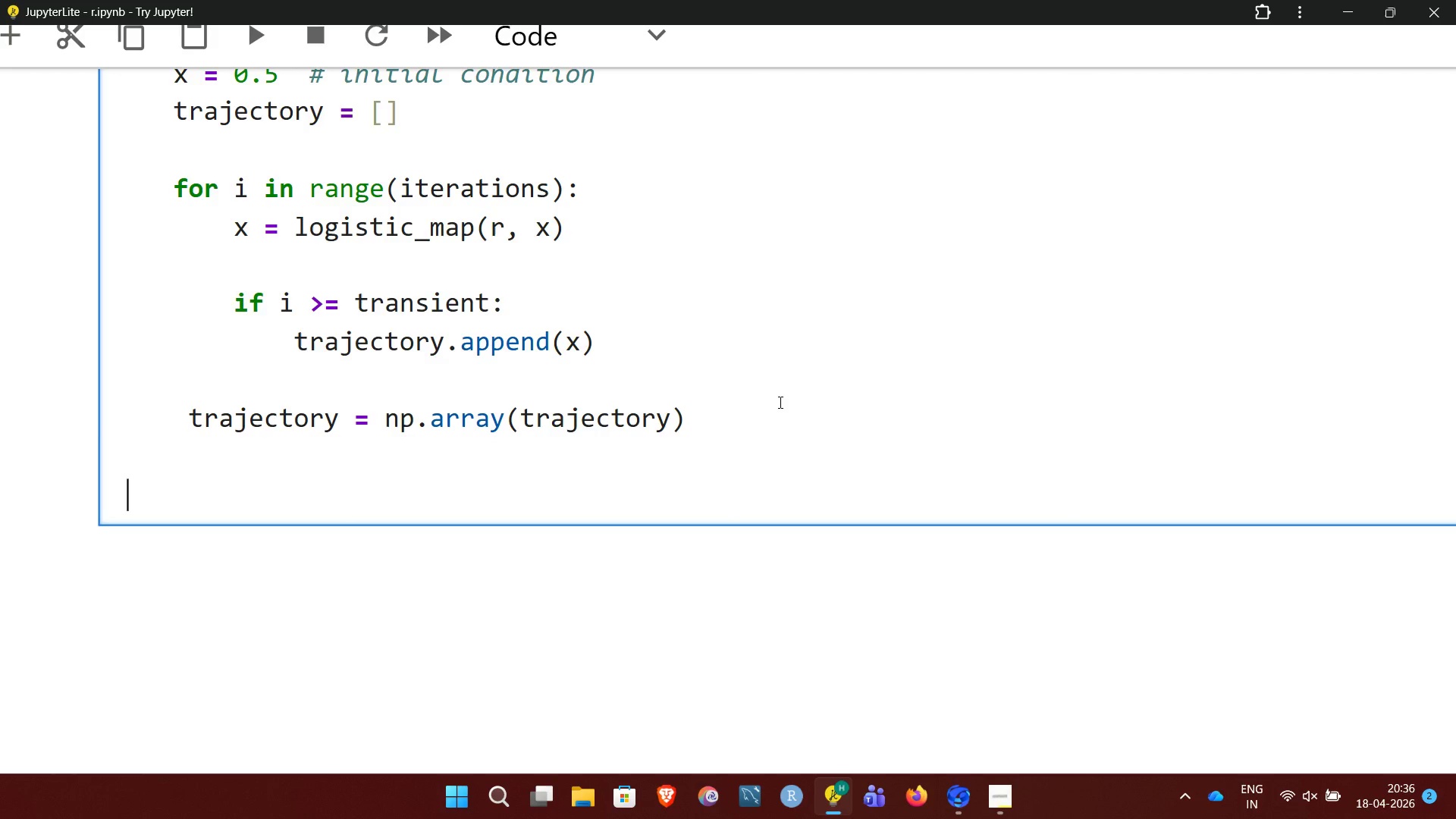 
hold_key(key=Space, duration=0.53)
 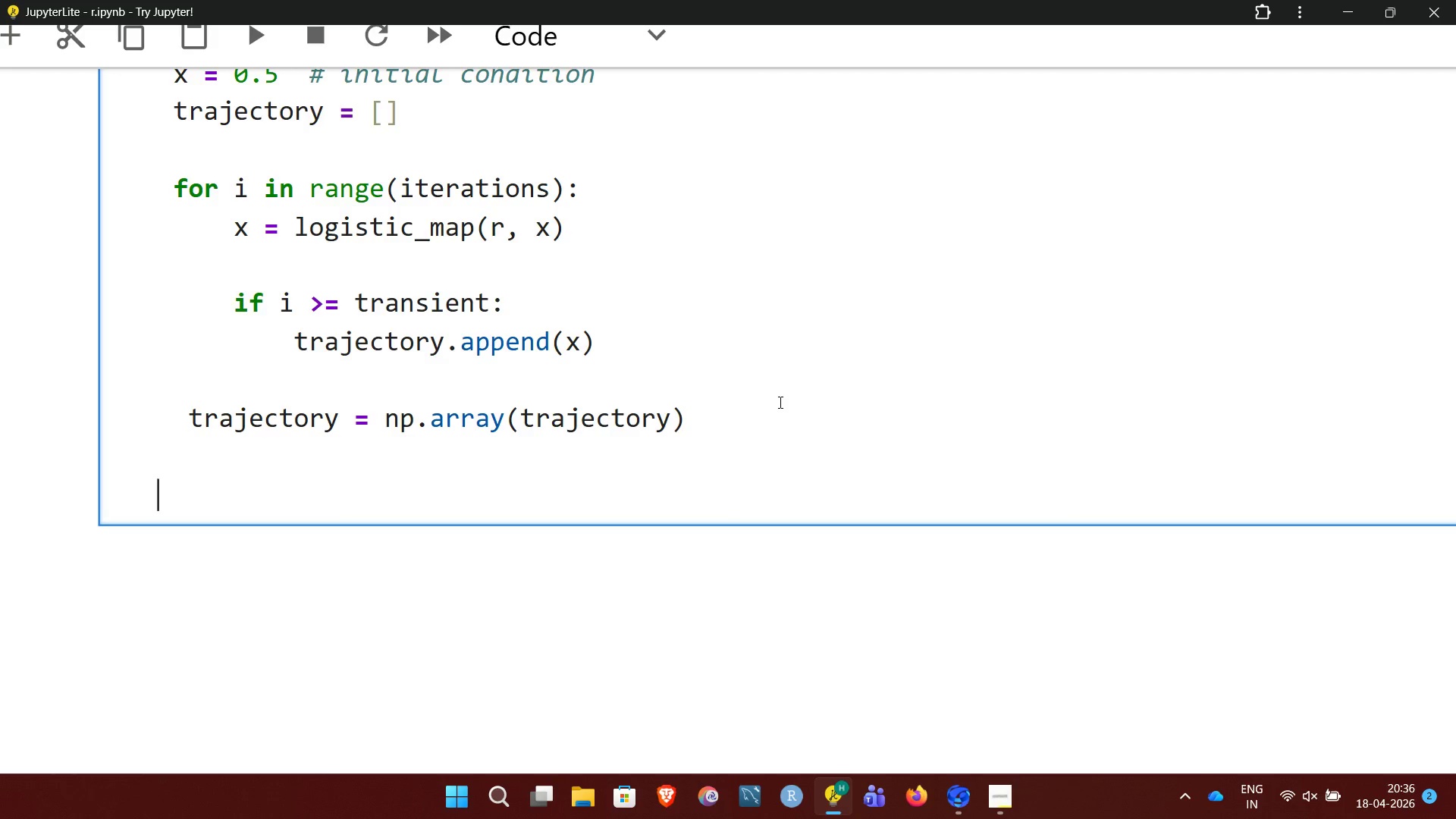 
key(Space)
 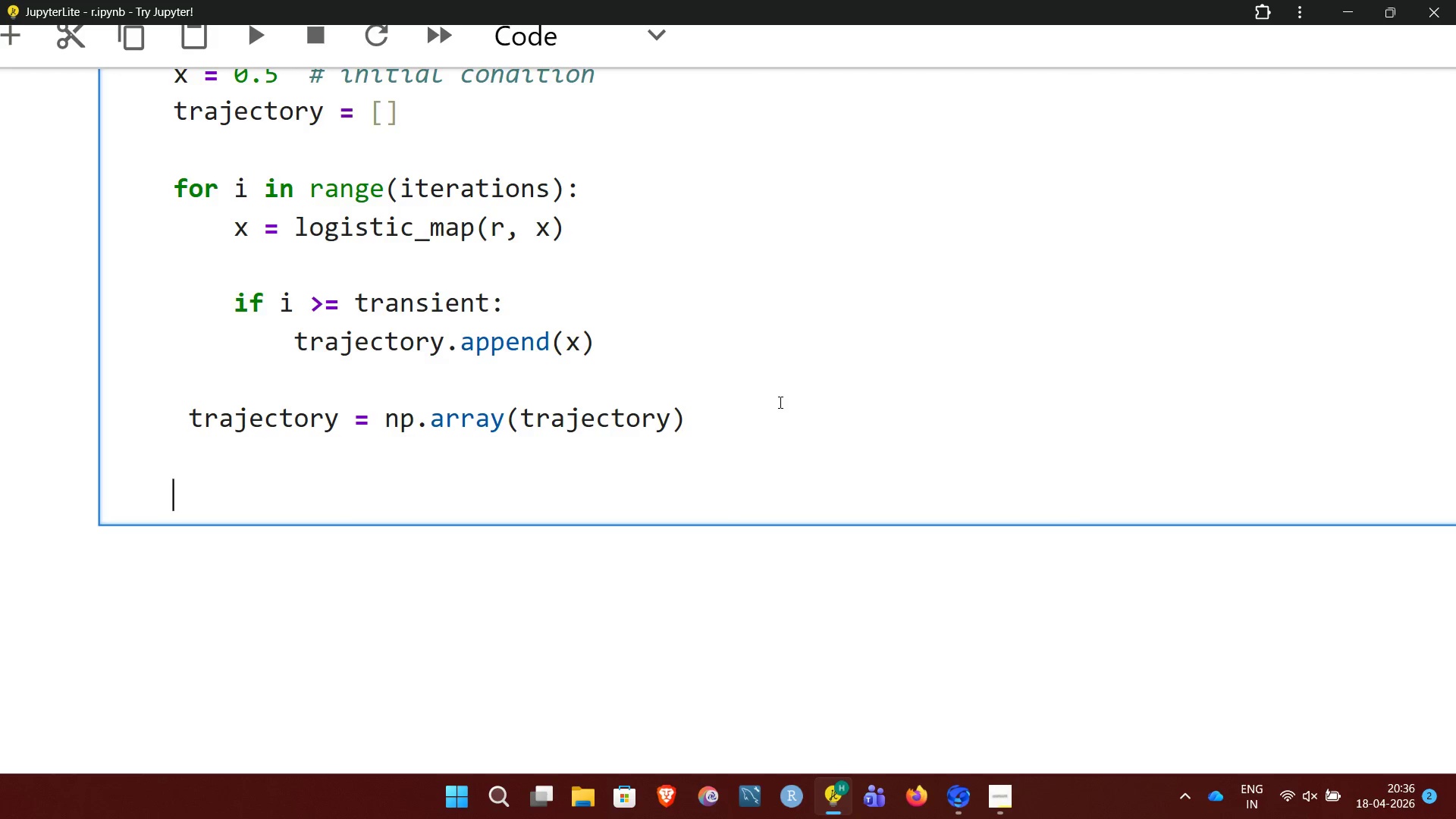 
type(# Classification)
 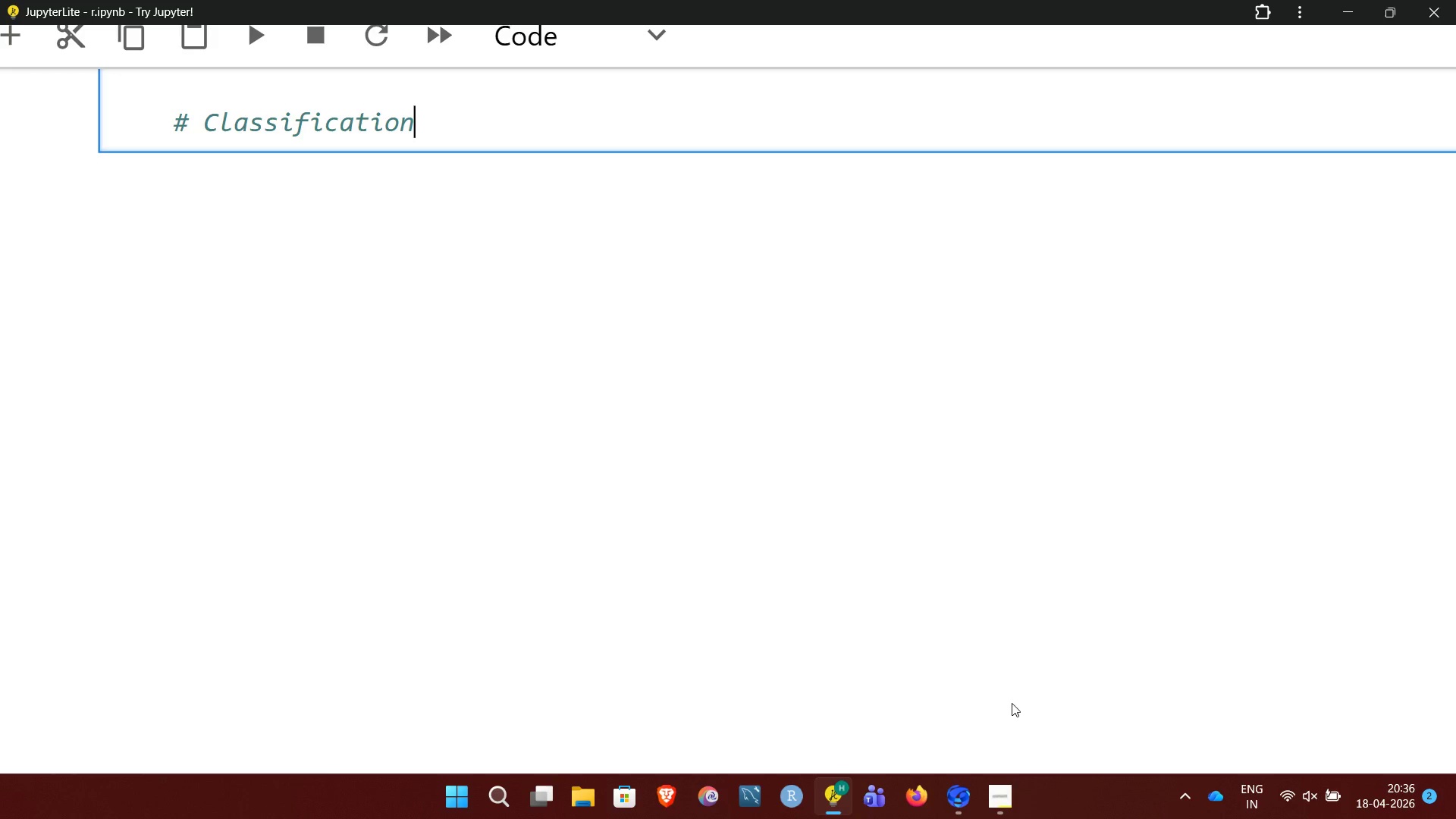 
wait(6.55)
 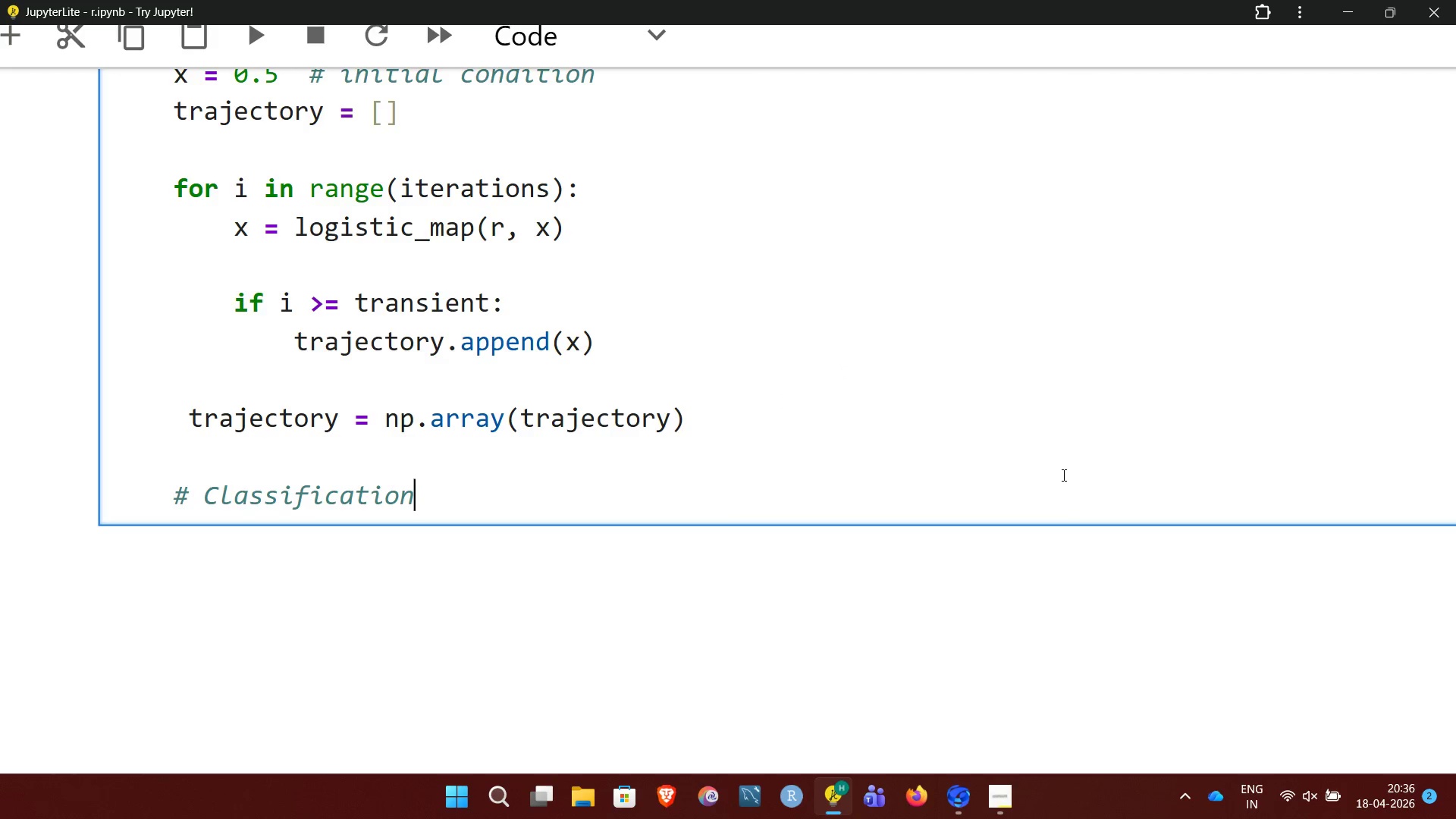 
left_click([998, 795])